 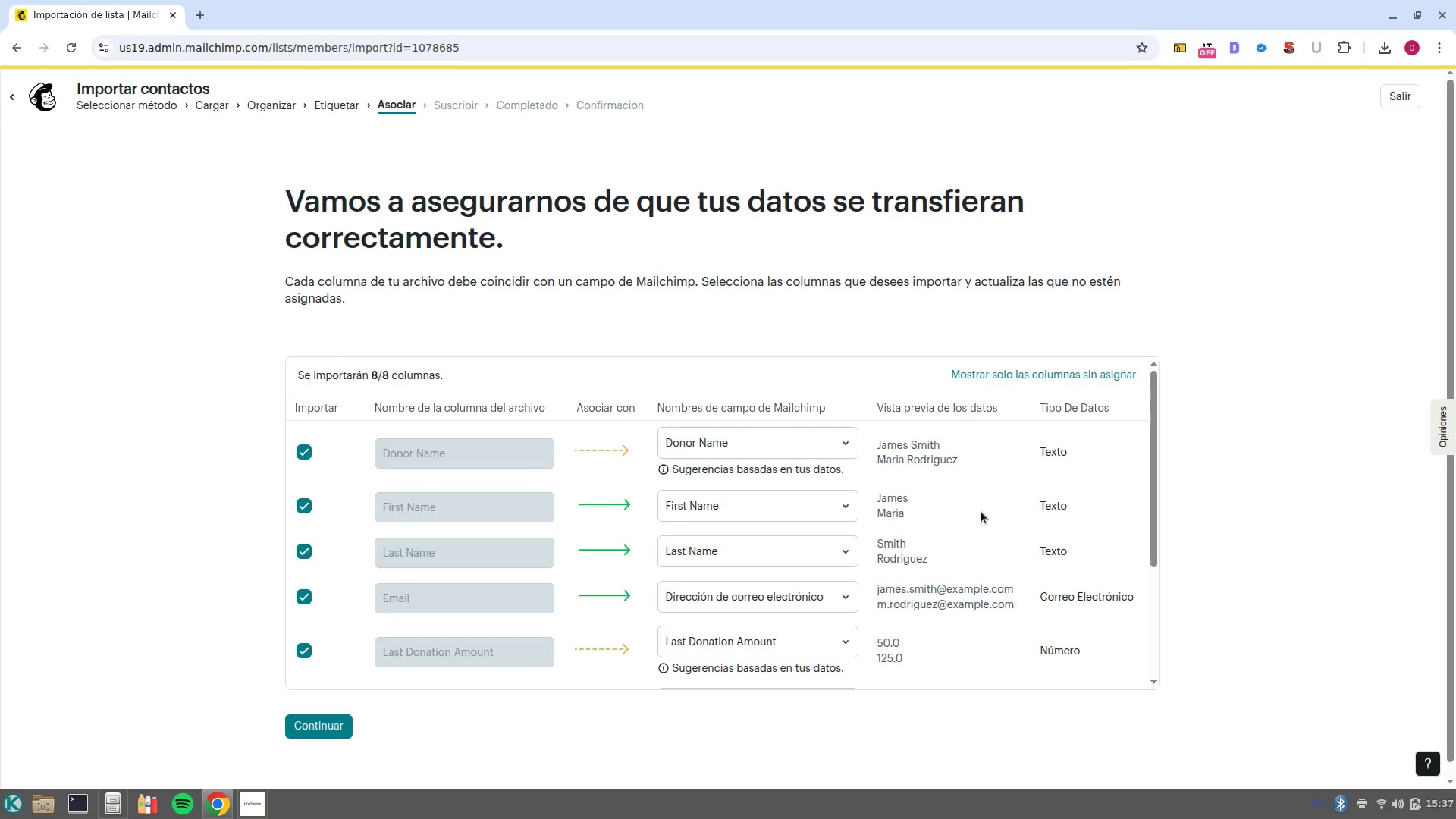 
scroll: coordinate [1021, 585], scroll_direction: down, amount: 4.0
 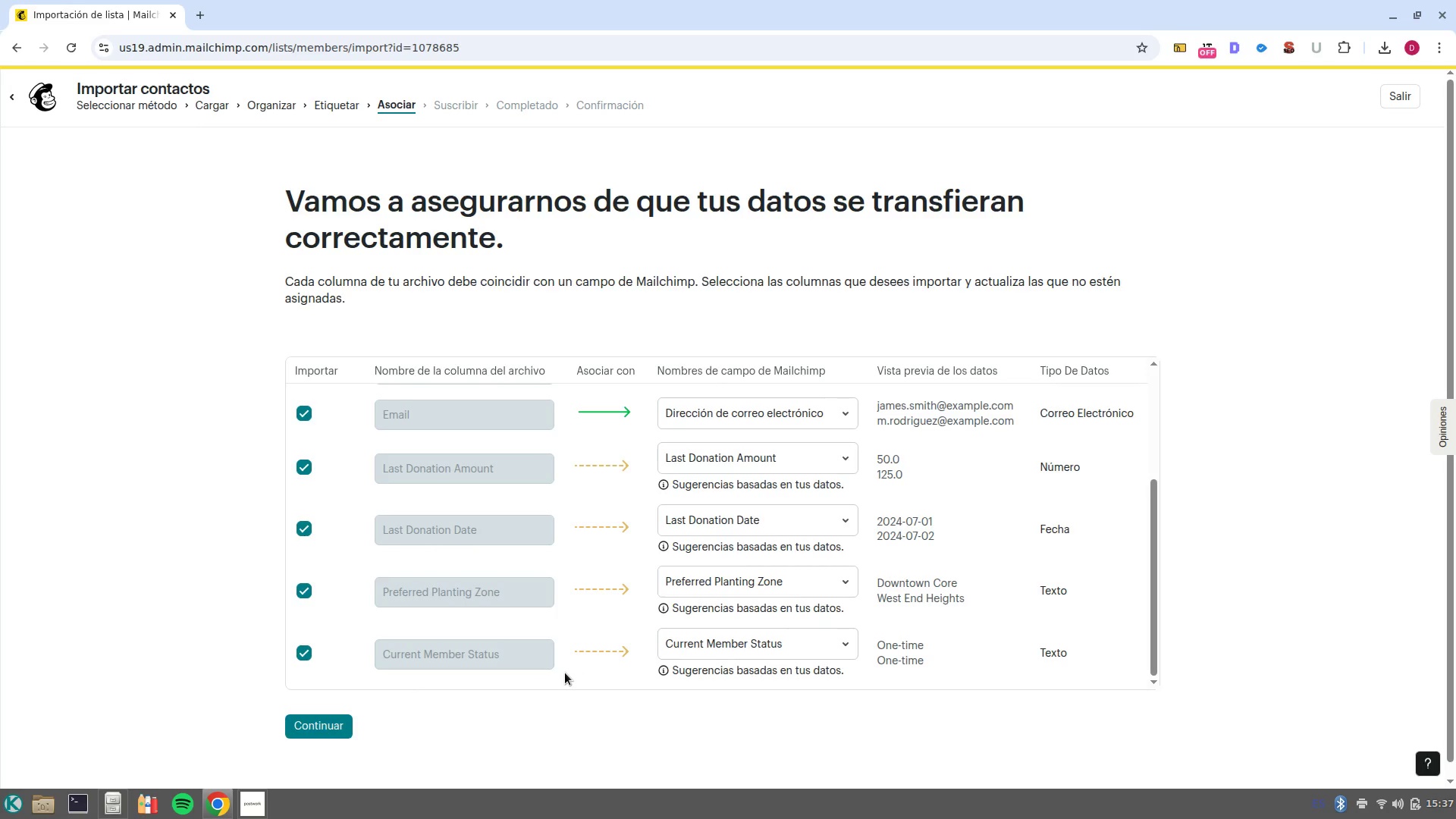 
wait(12.16)
 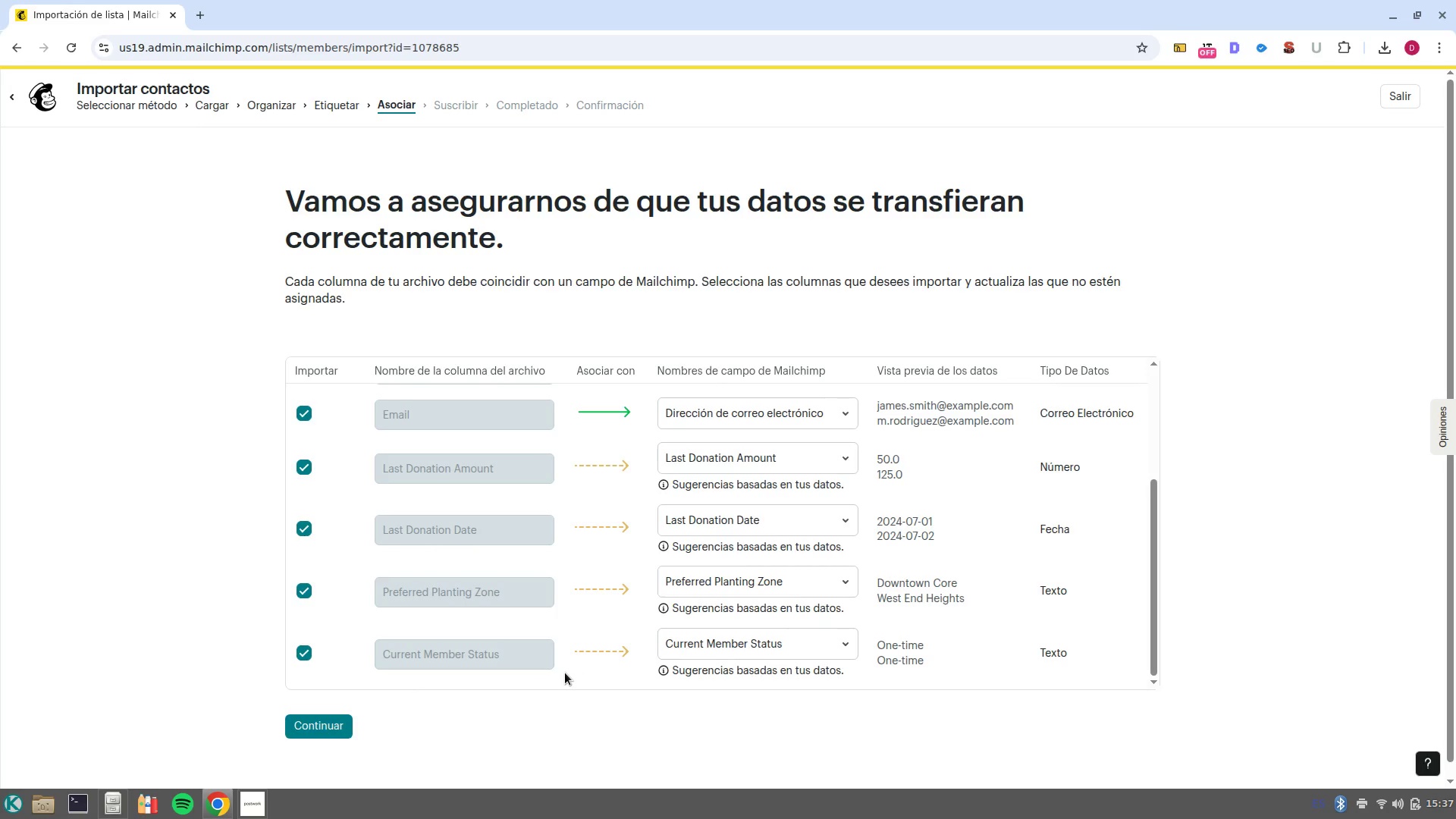 
left_click([347, 729])
 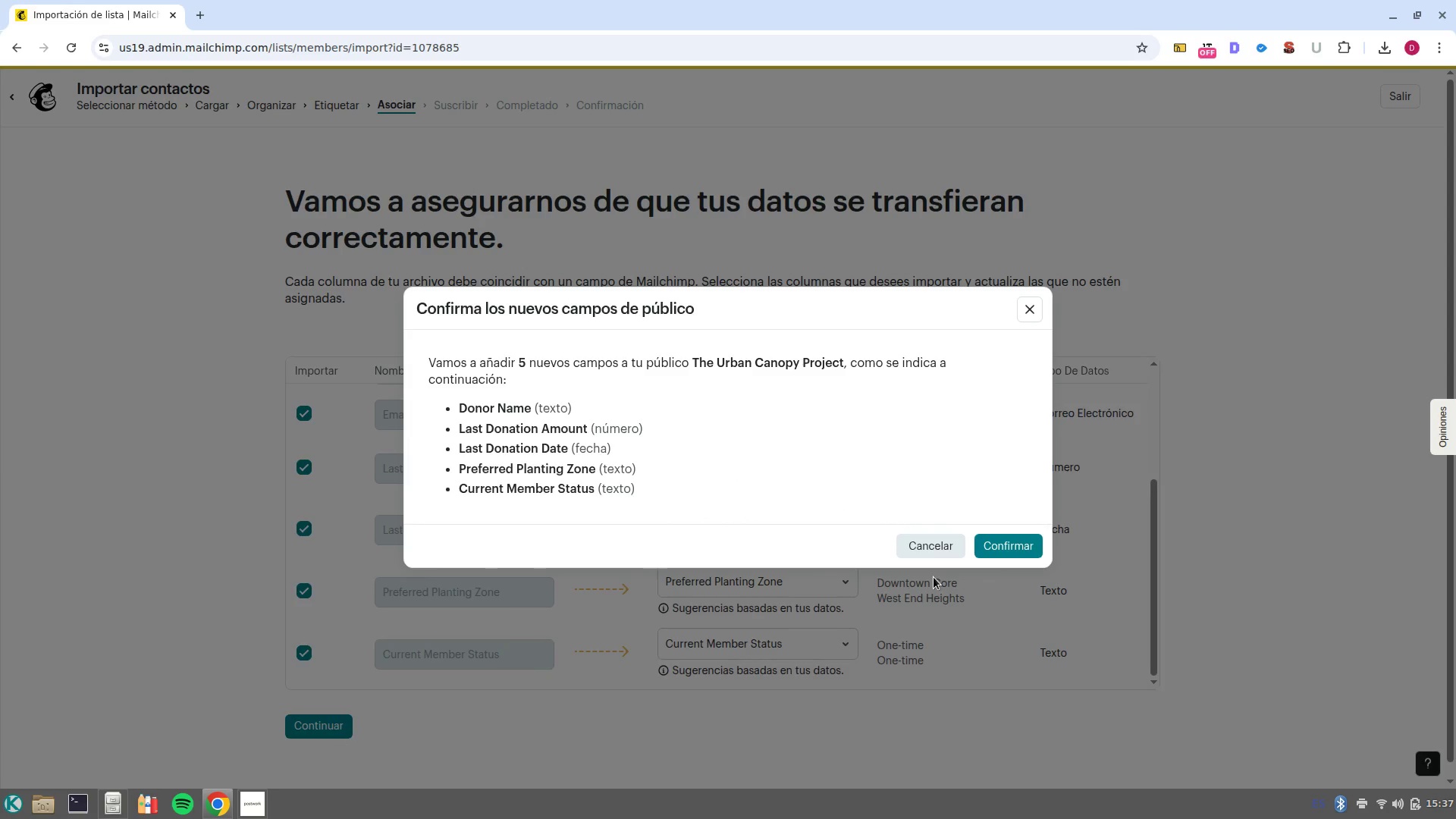 
left_click([1003, 544])
 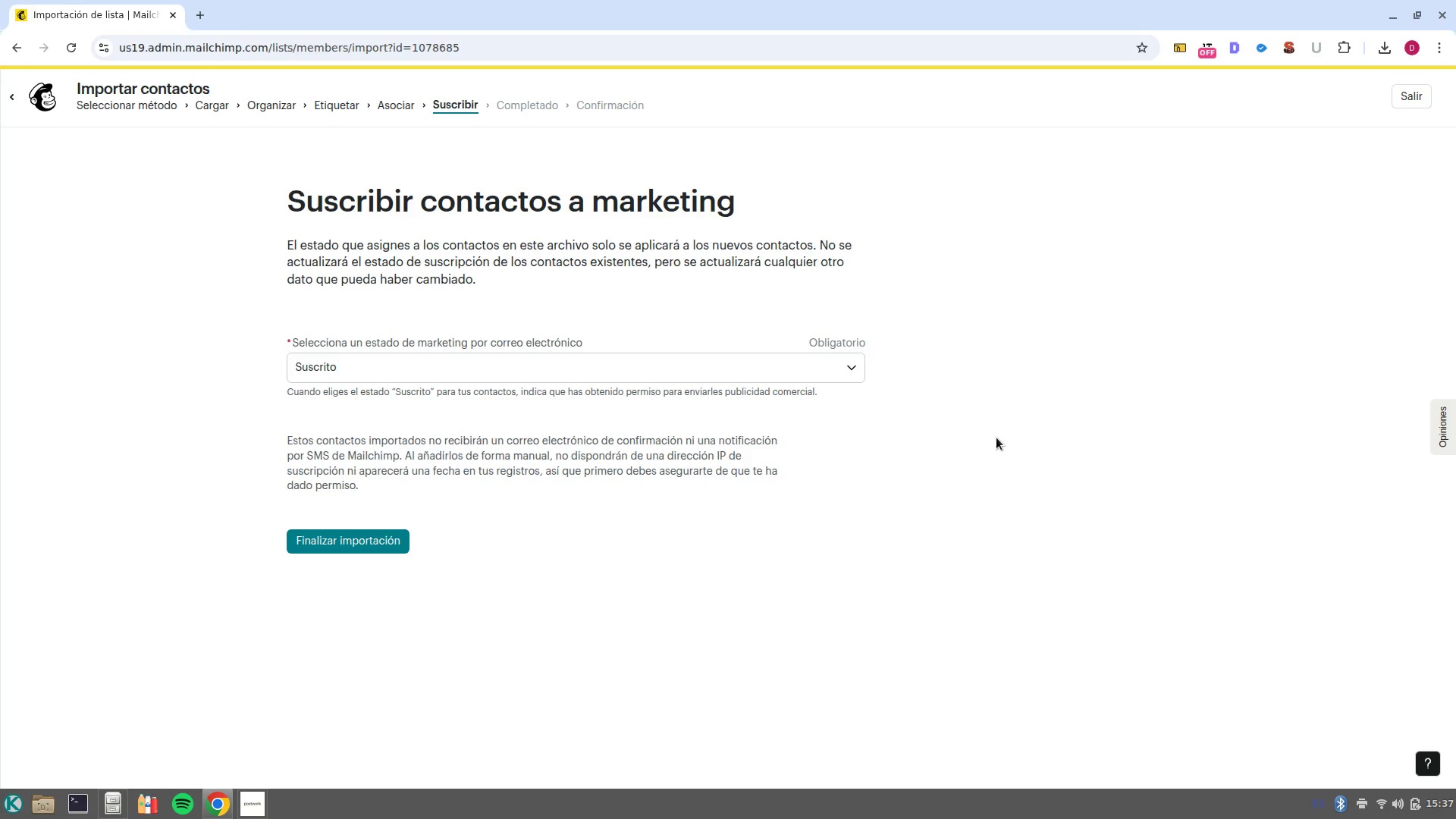 
wait(8.11)
 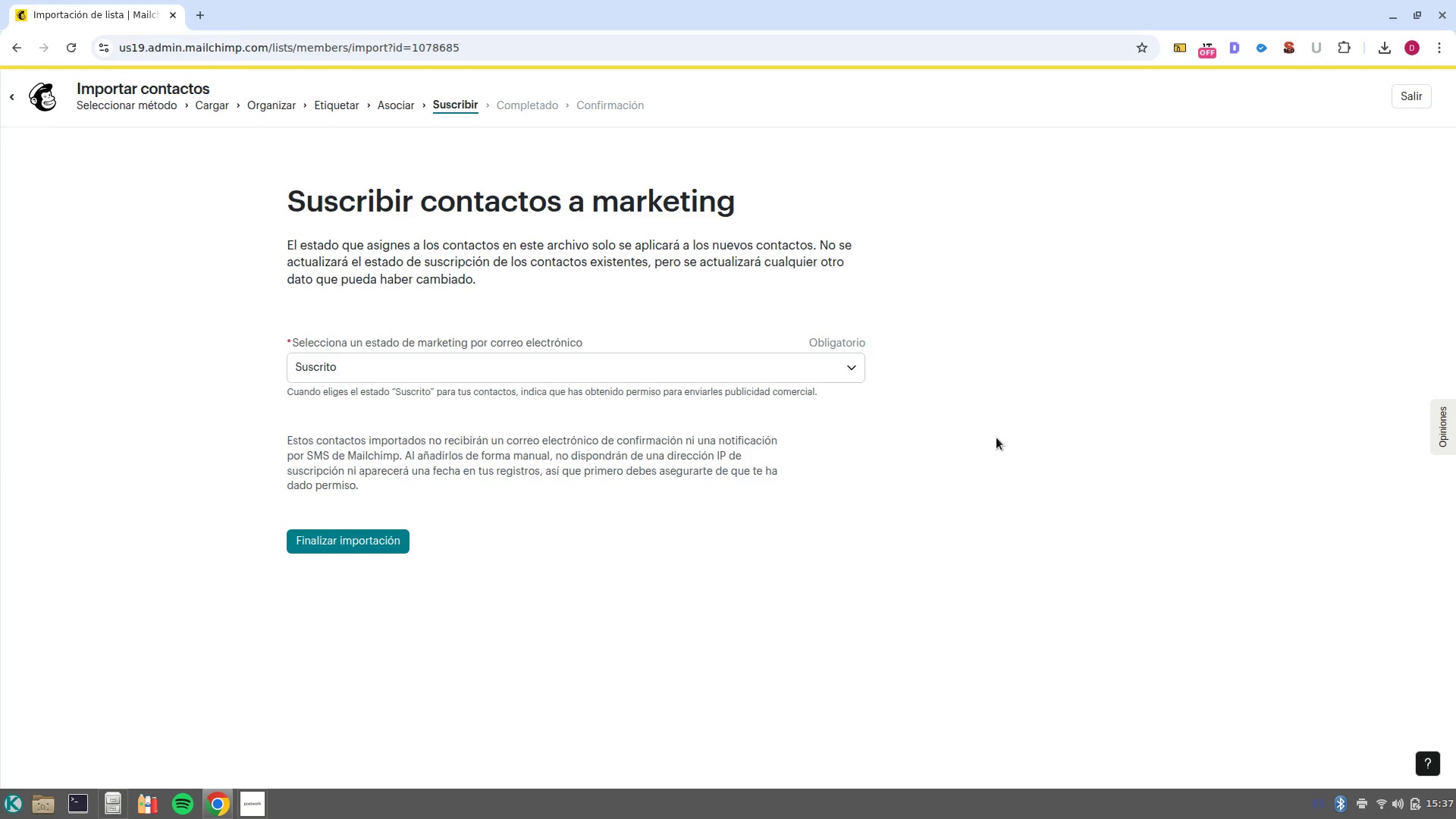 
left_click([403, 551])
 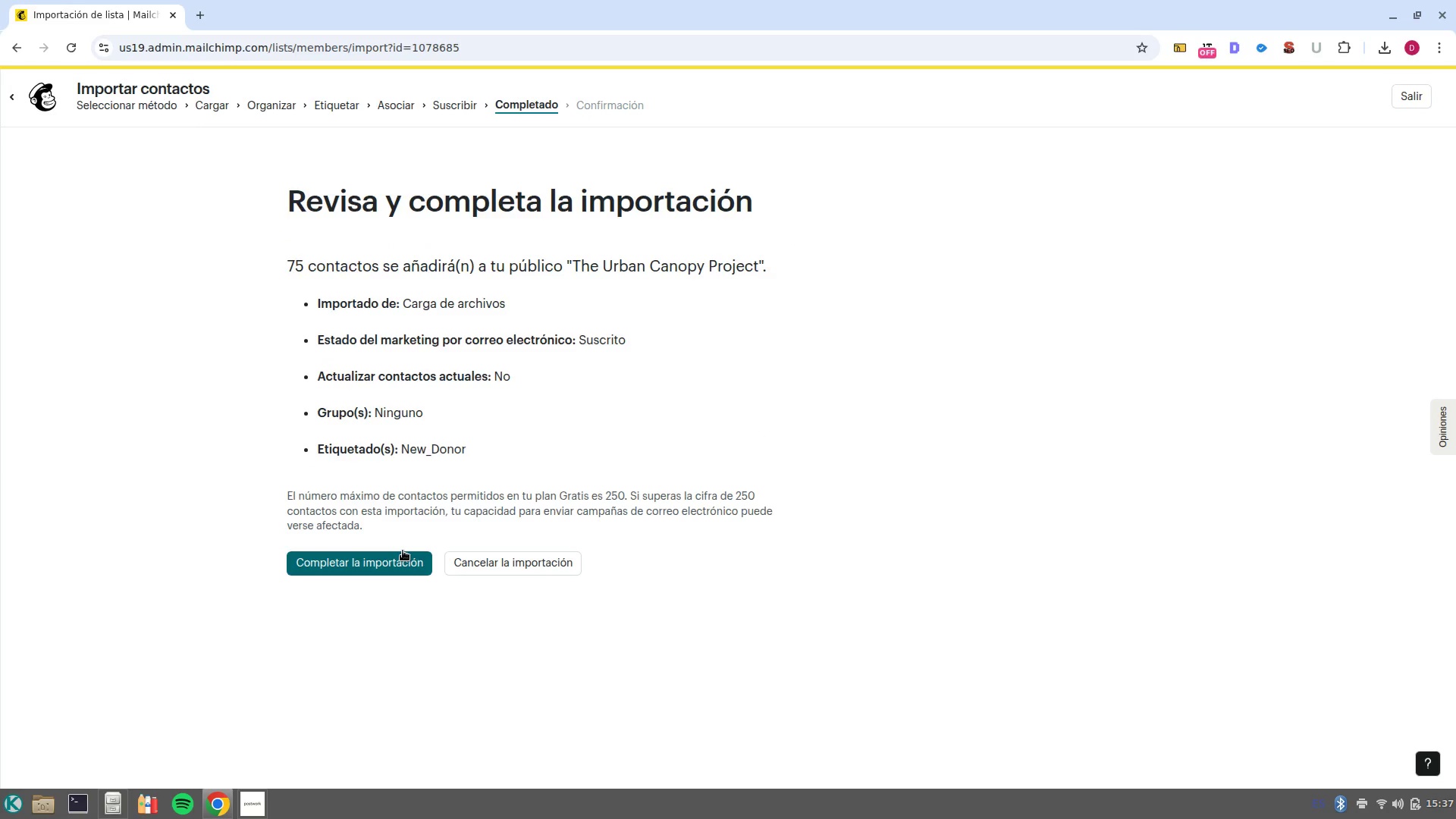 
left_click([403, 570])
 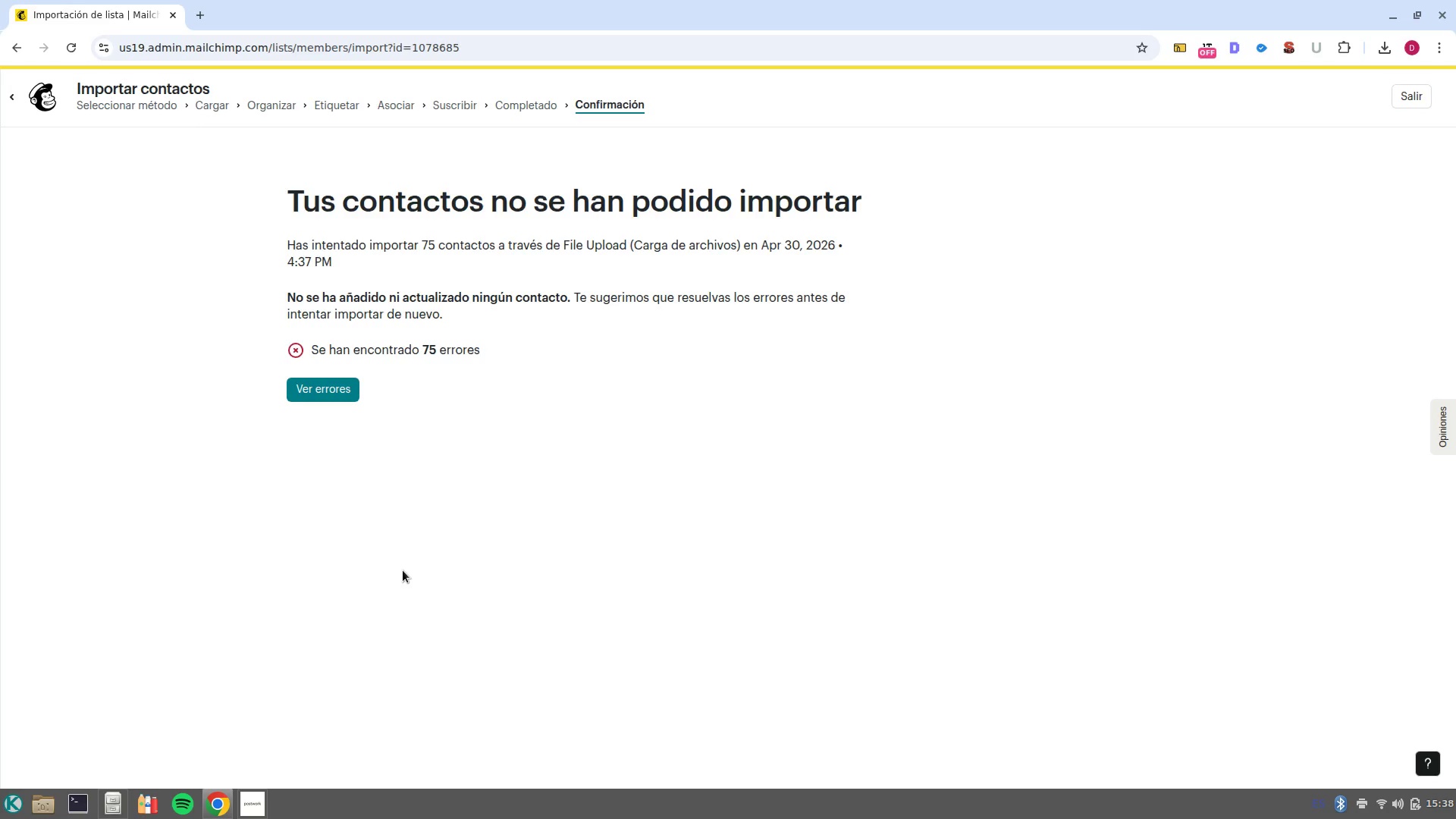 
wait(25.07)
 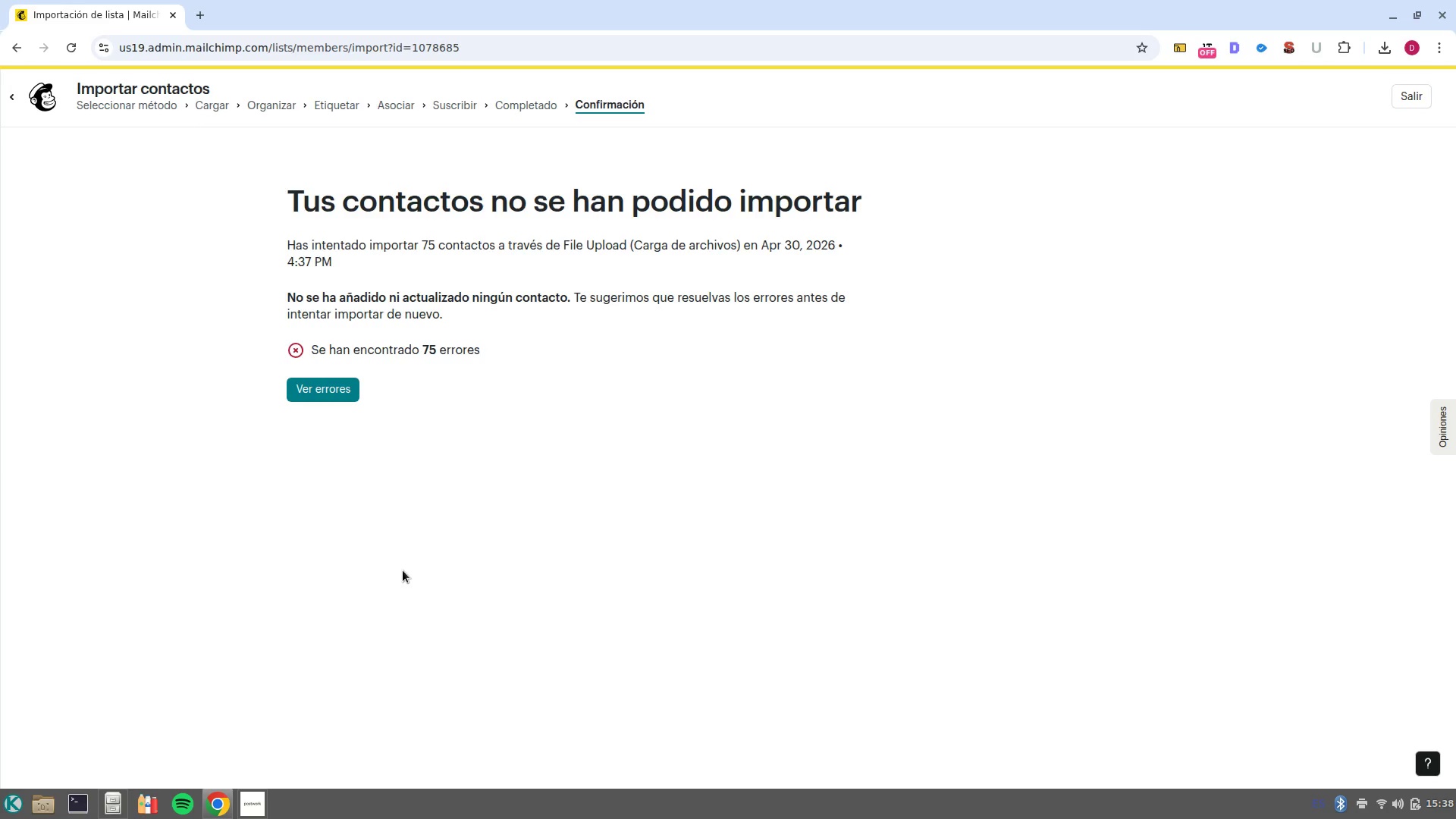 
left_click([1423, 97])
 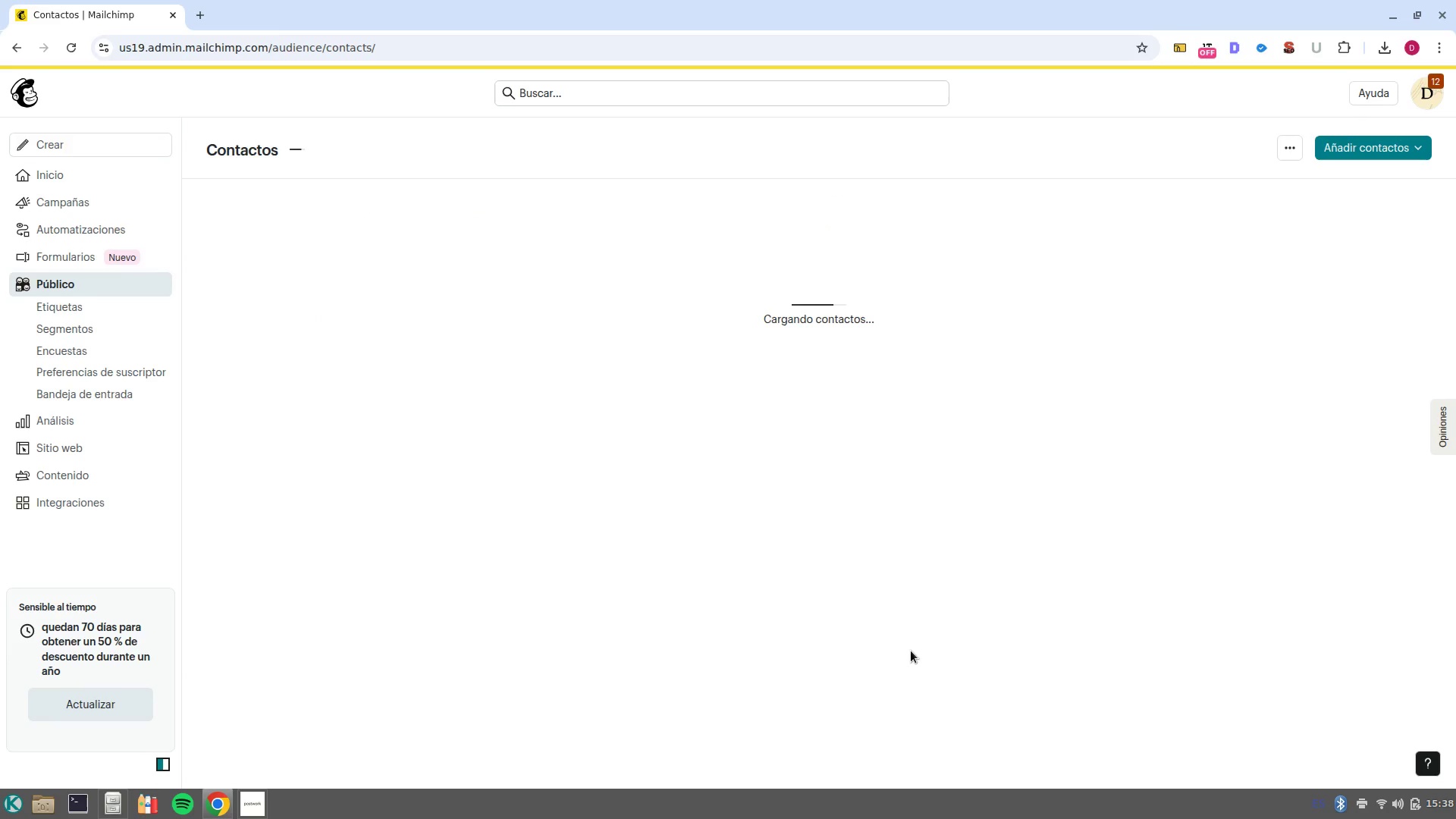 
left_click([1376, 155])
 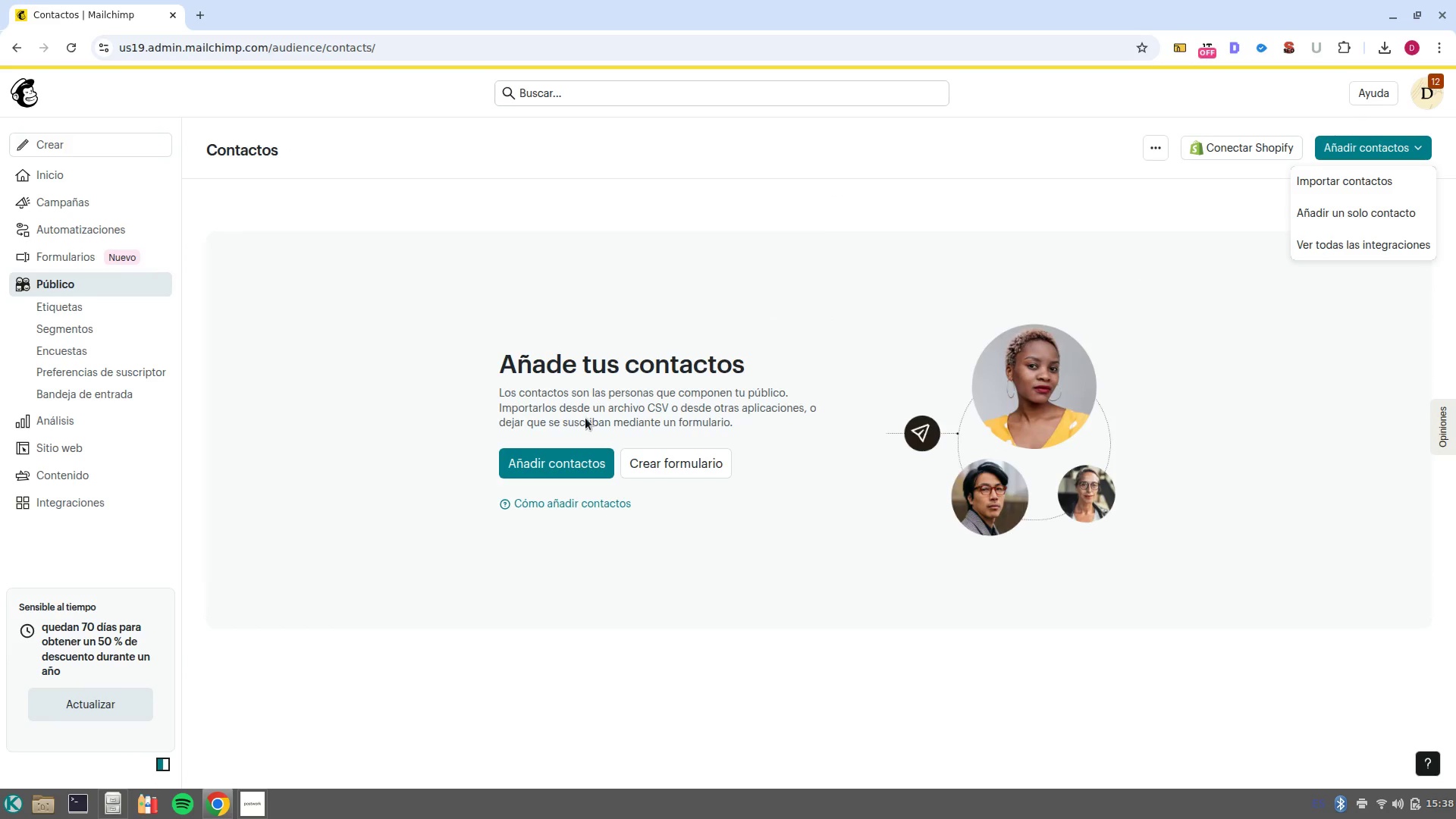 
left_click([544, 462])
 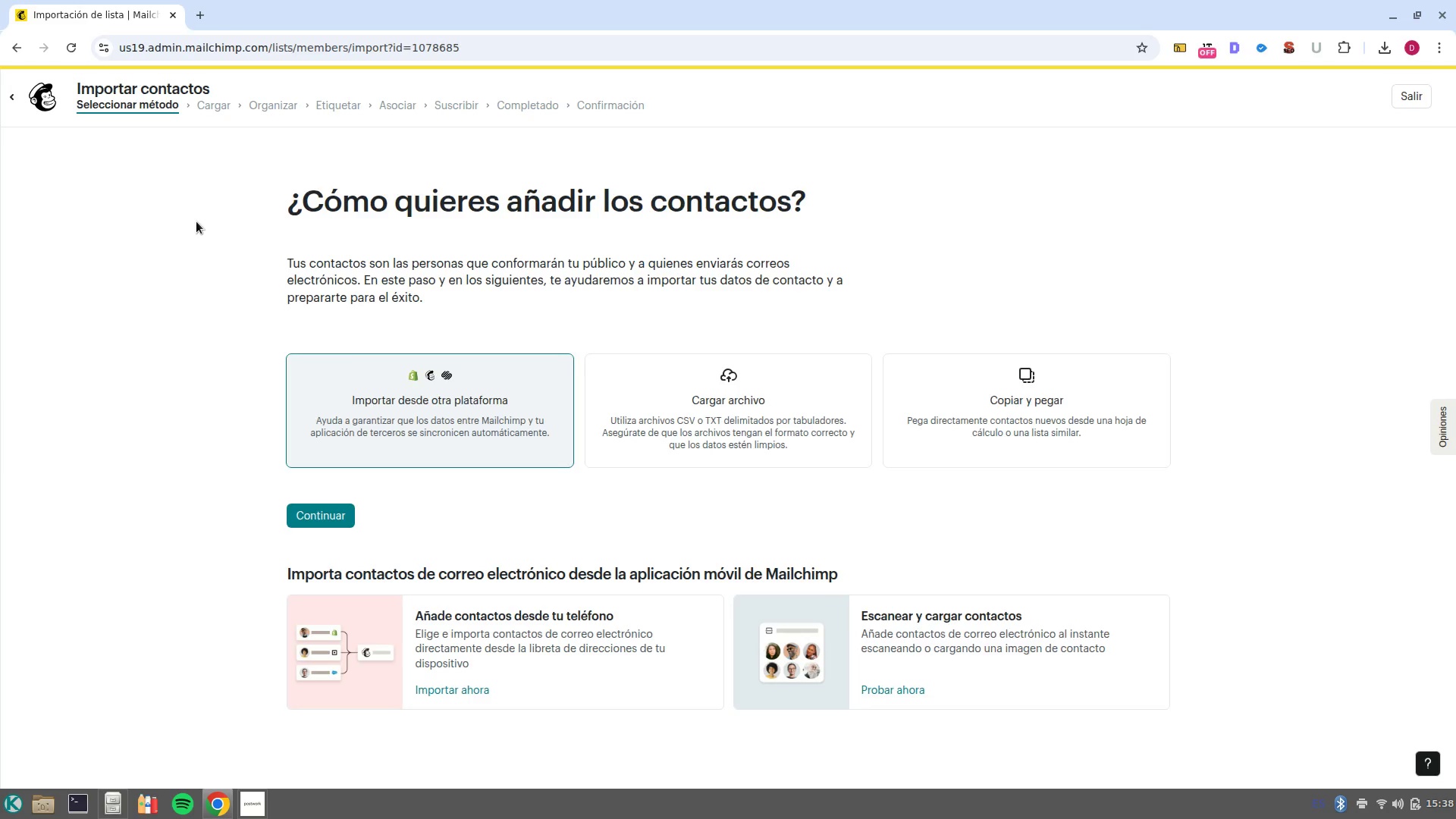 
left_click([846, 396])
 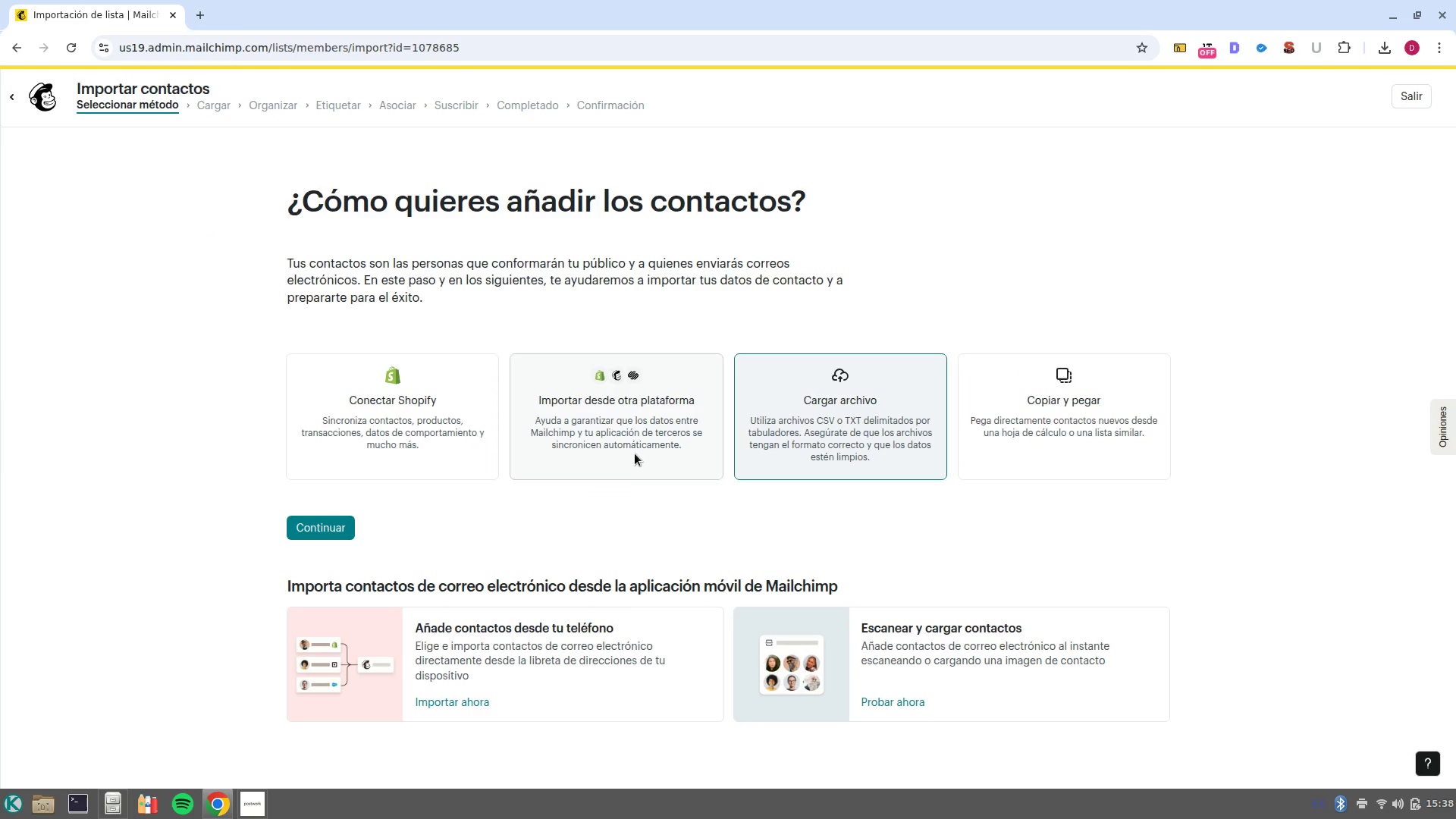 
left_click([342, 539])
 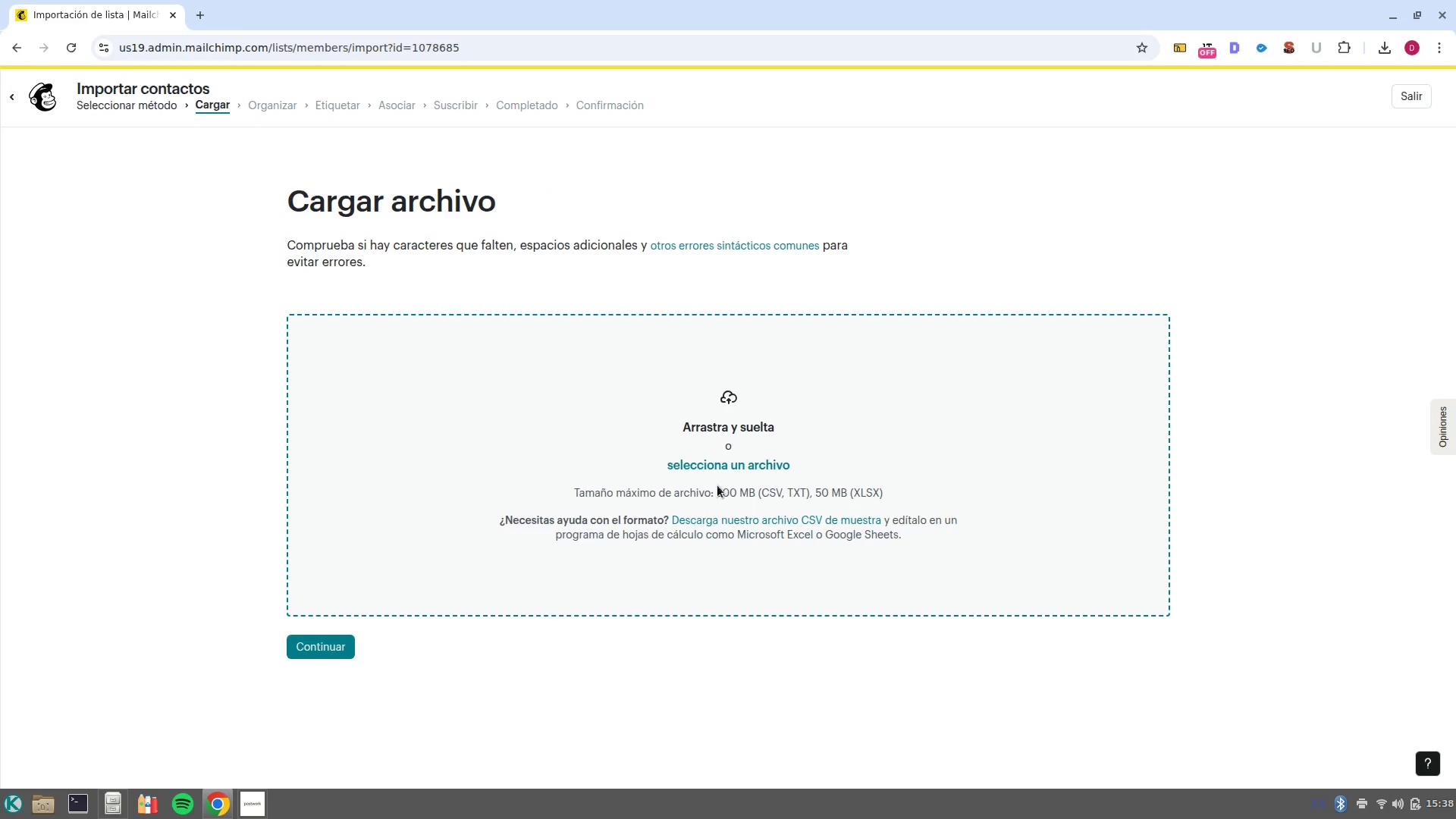 
left_click([724, 463])
 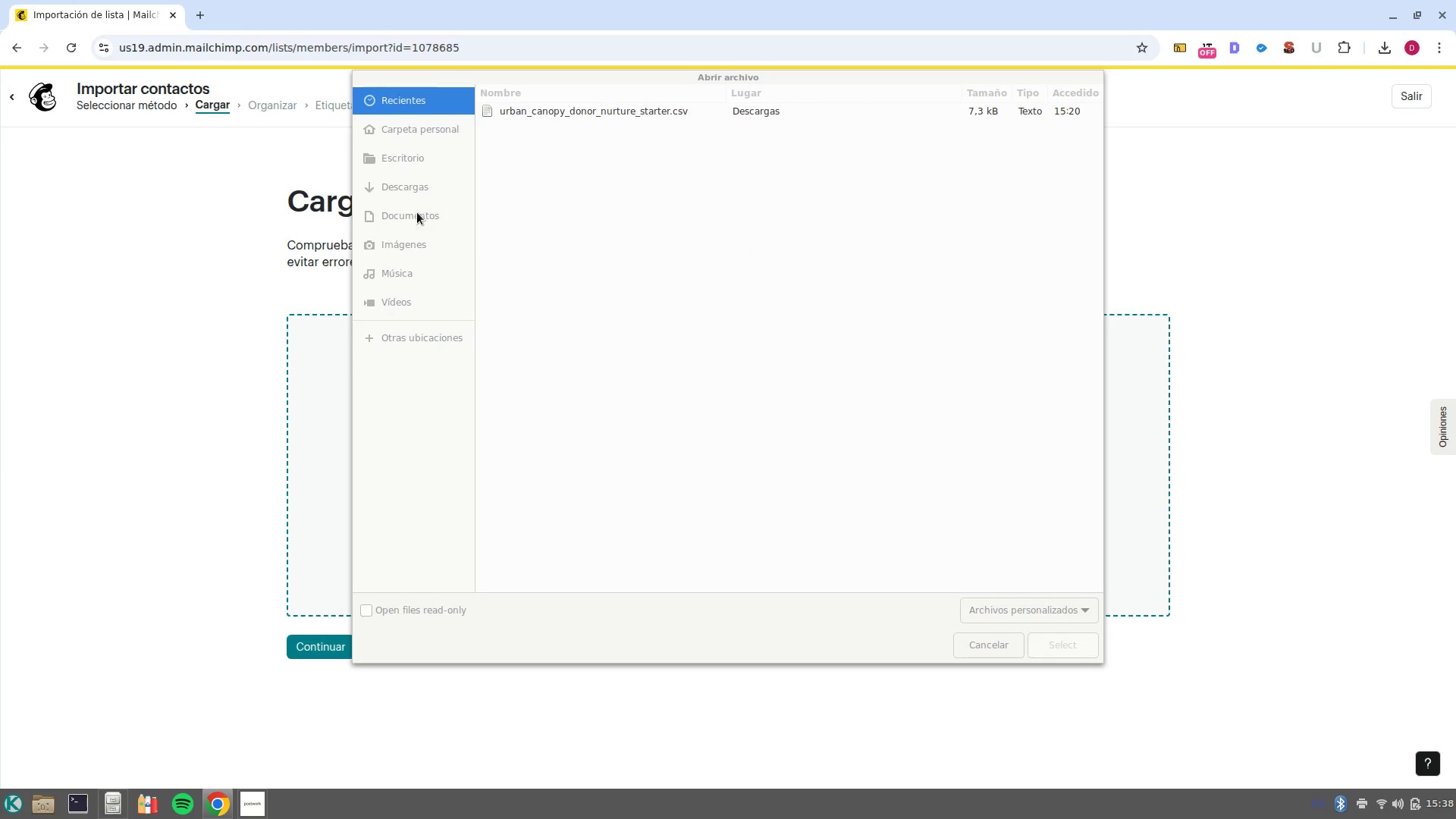 
left_click([428, 192])
 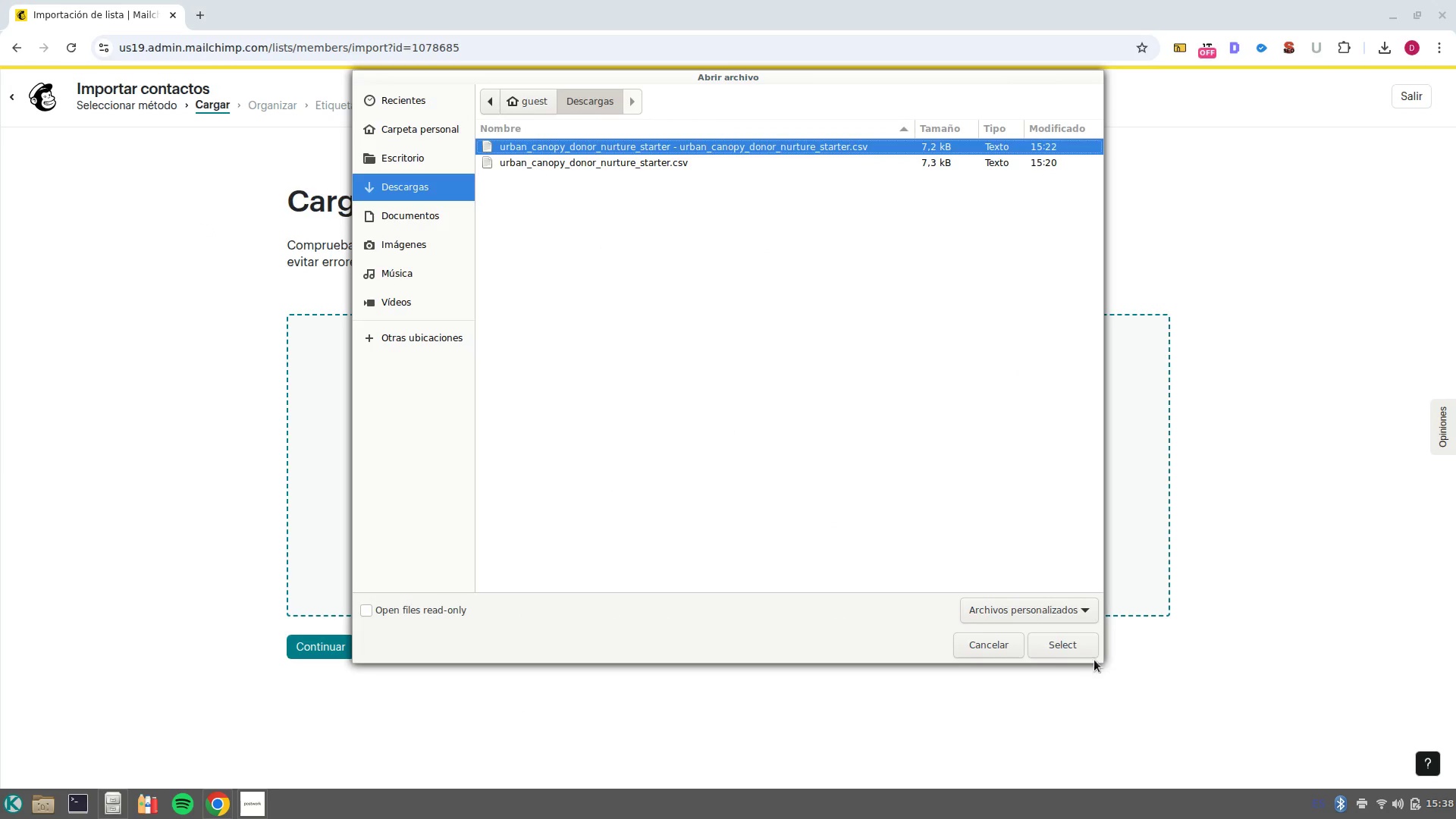 
left_click([1068, 650])
 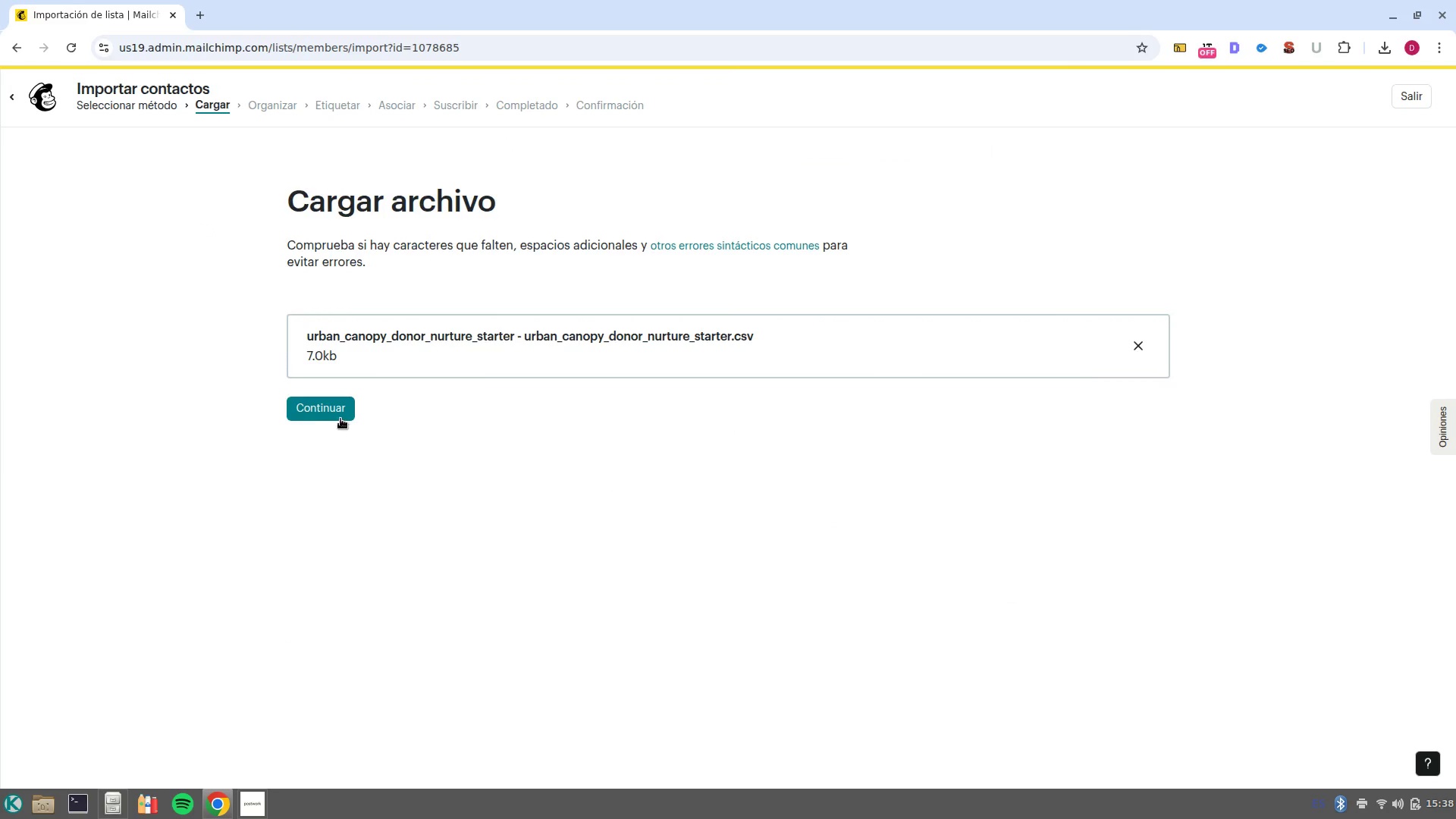 
left_click([326, 408])
 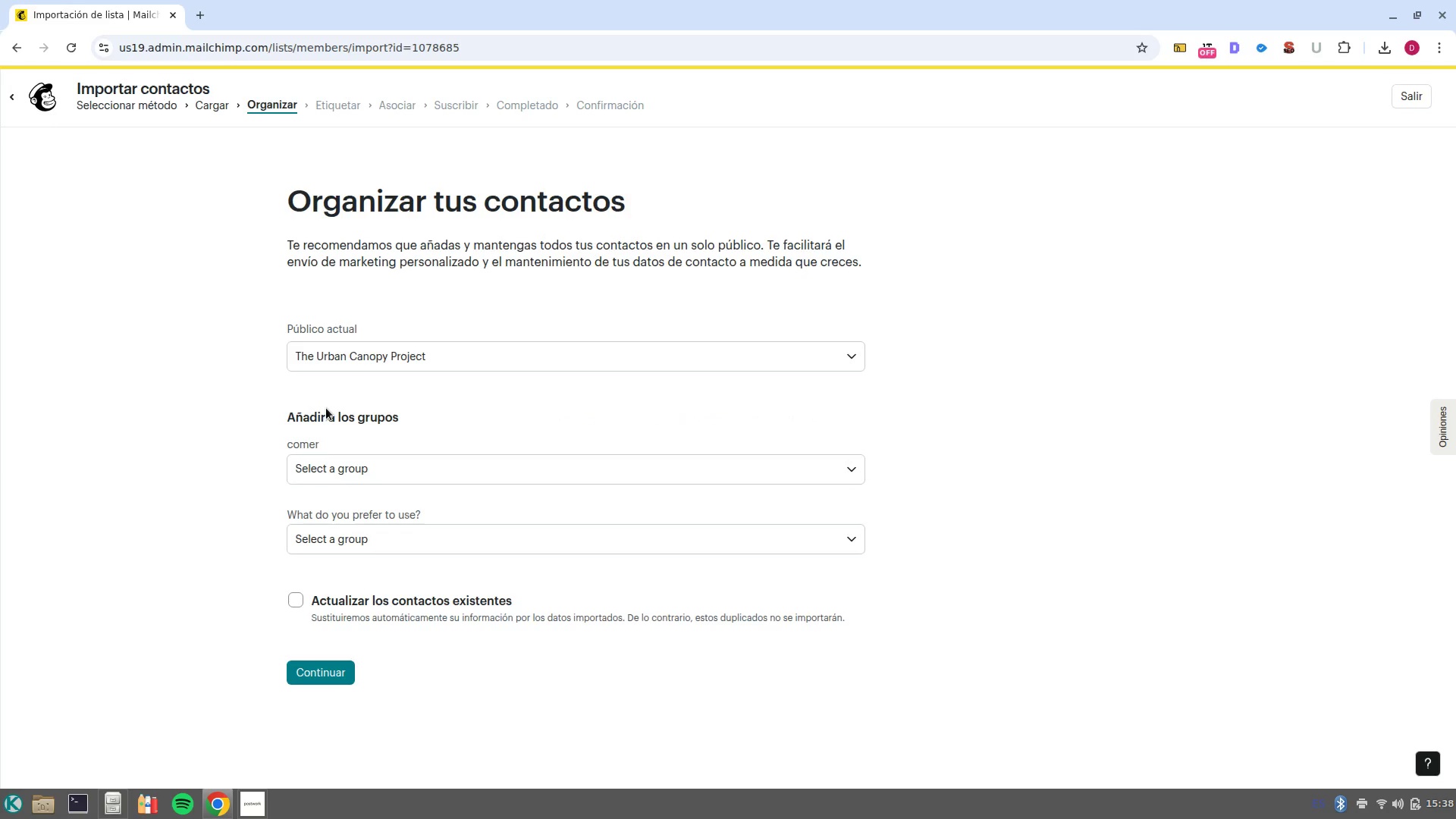 
wait(9.38)
 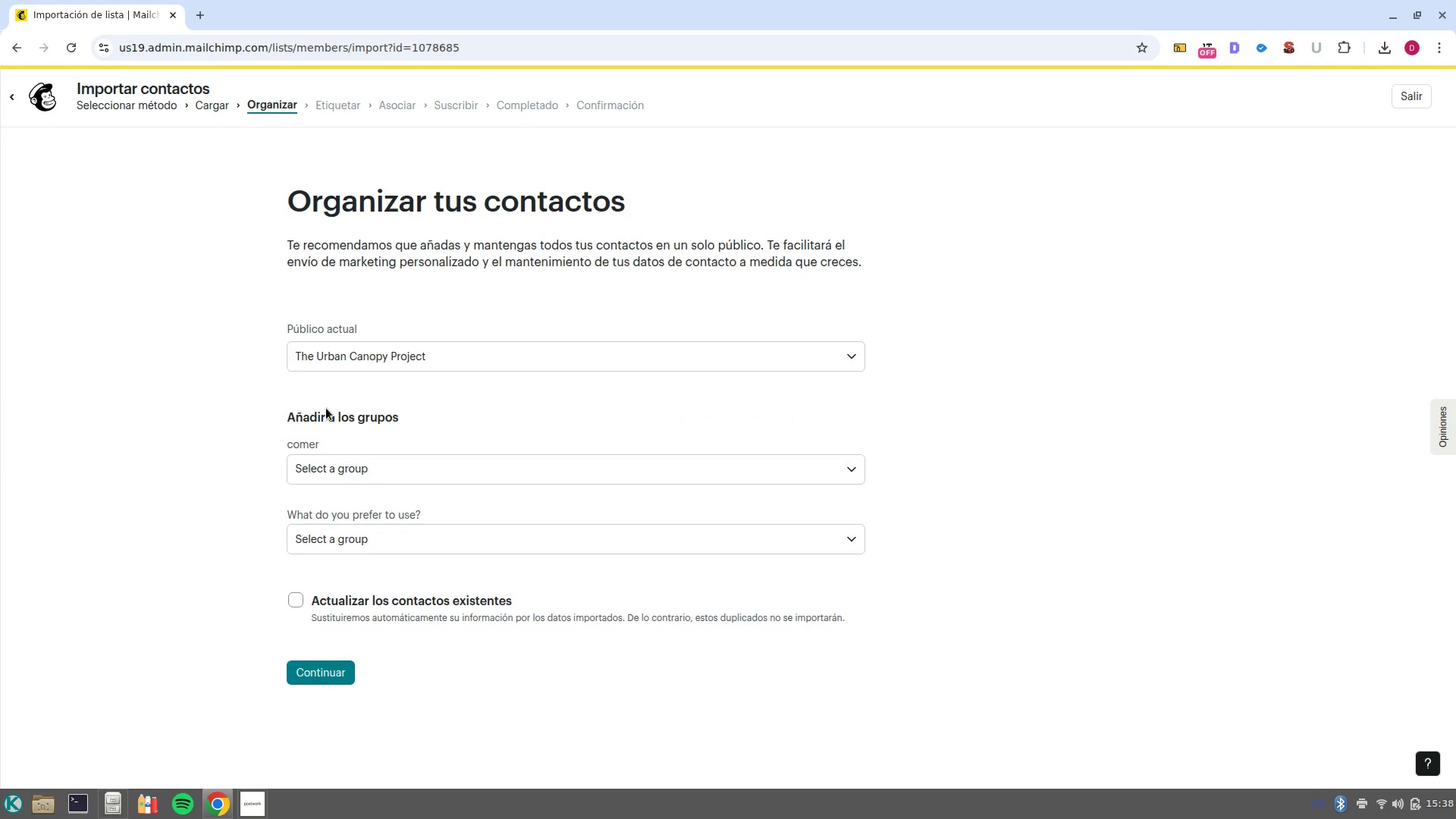 
left_click([334, 667])
 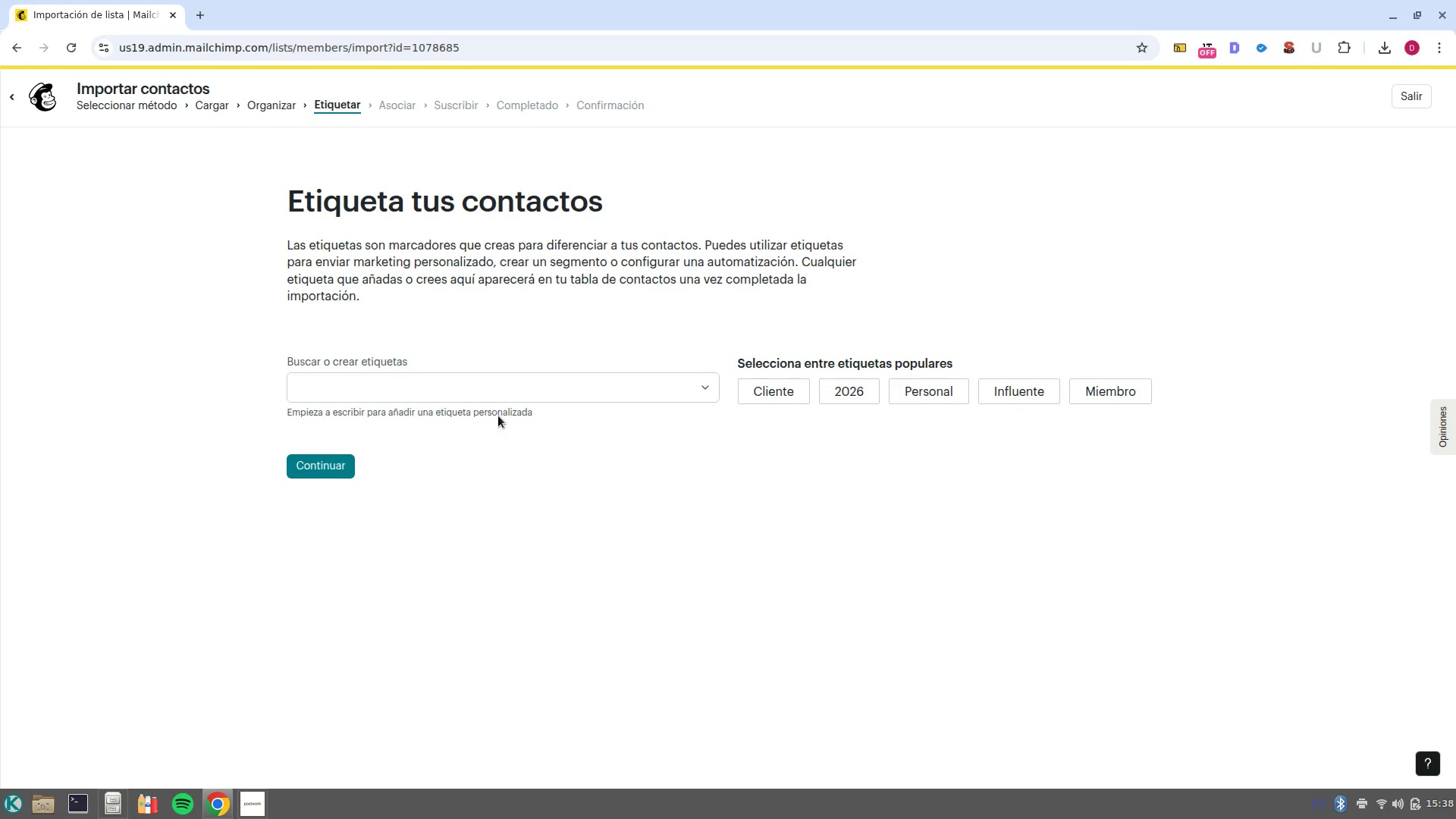 
left_click([507, 381])
 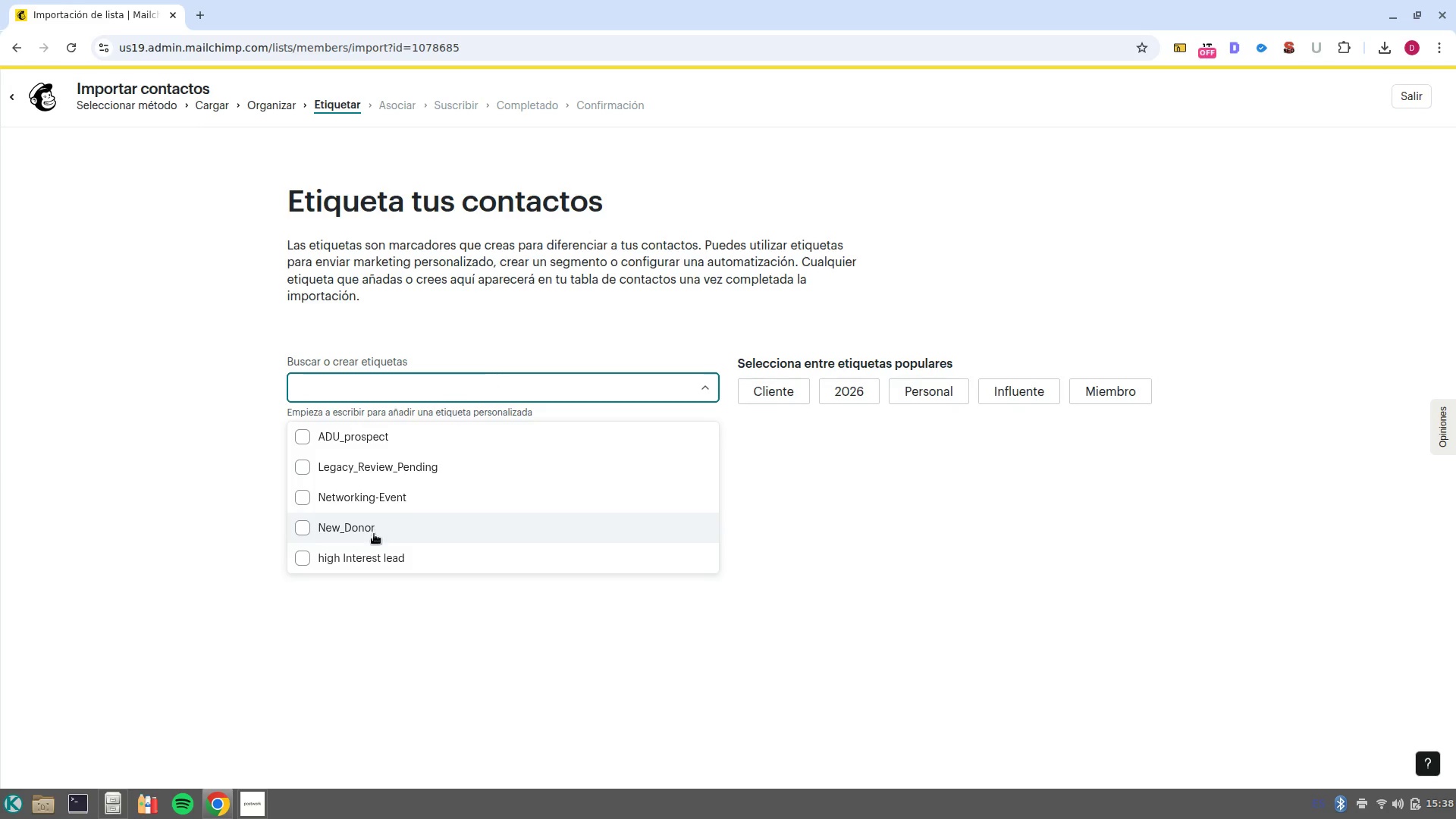 
left_click([374, 534])
 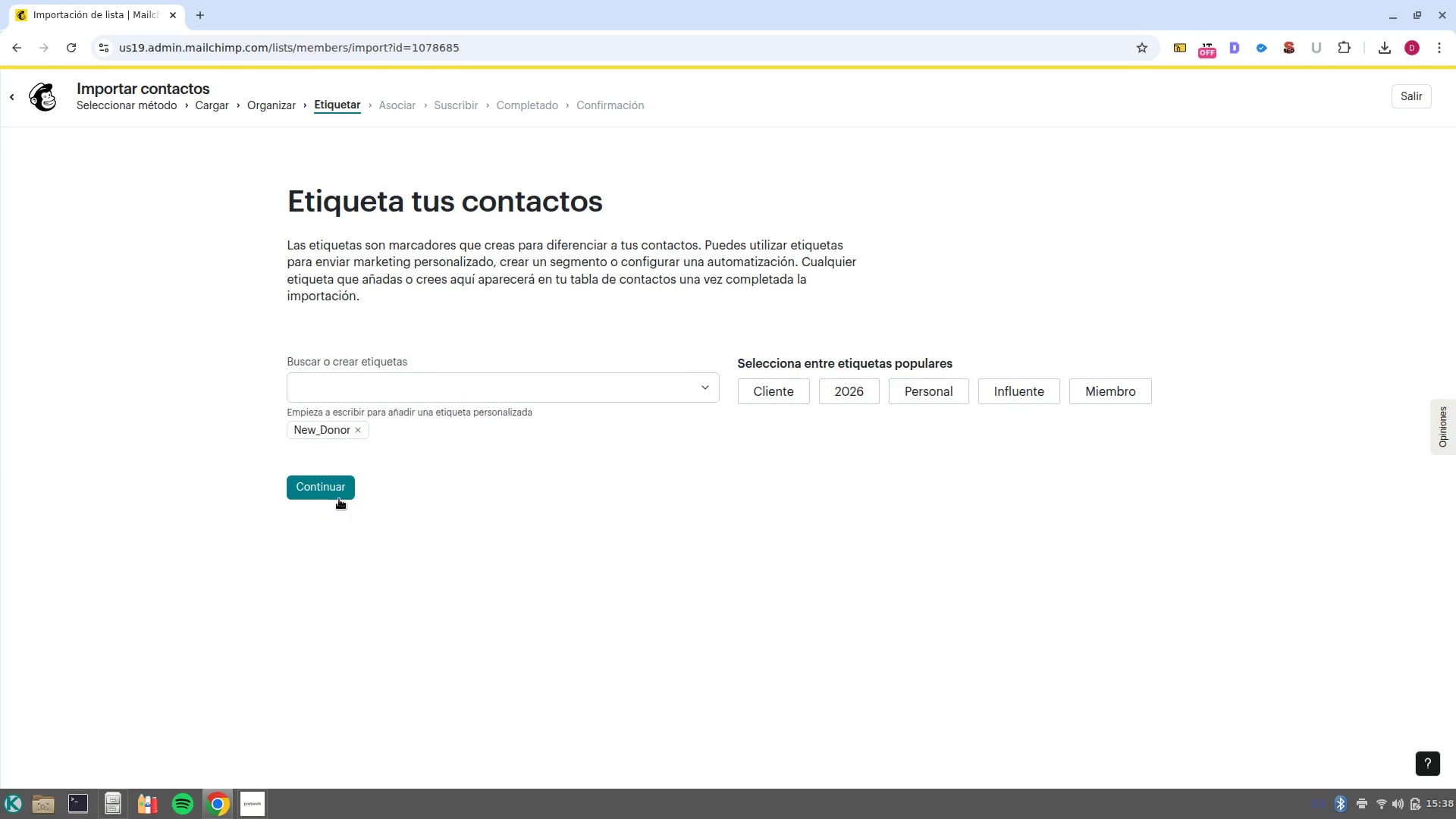 
left_click([331, 482])
 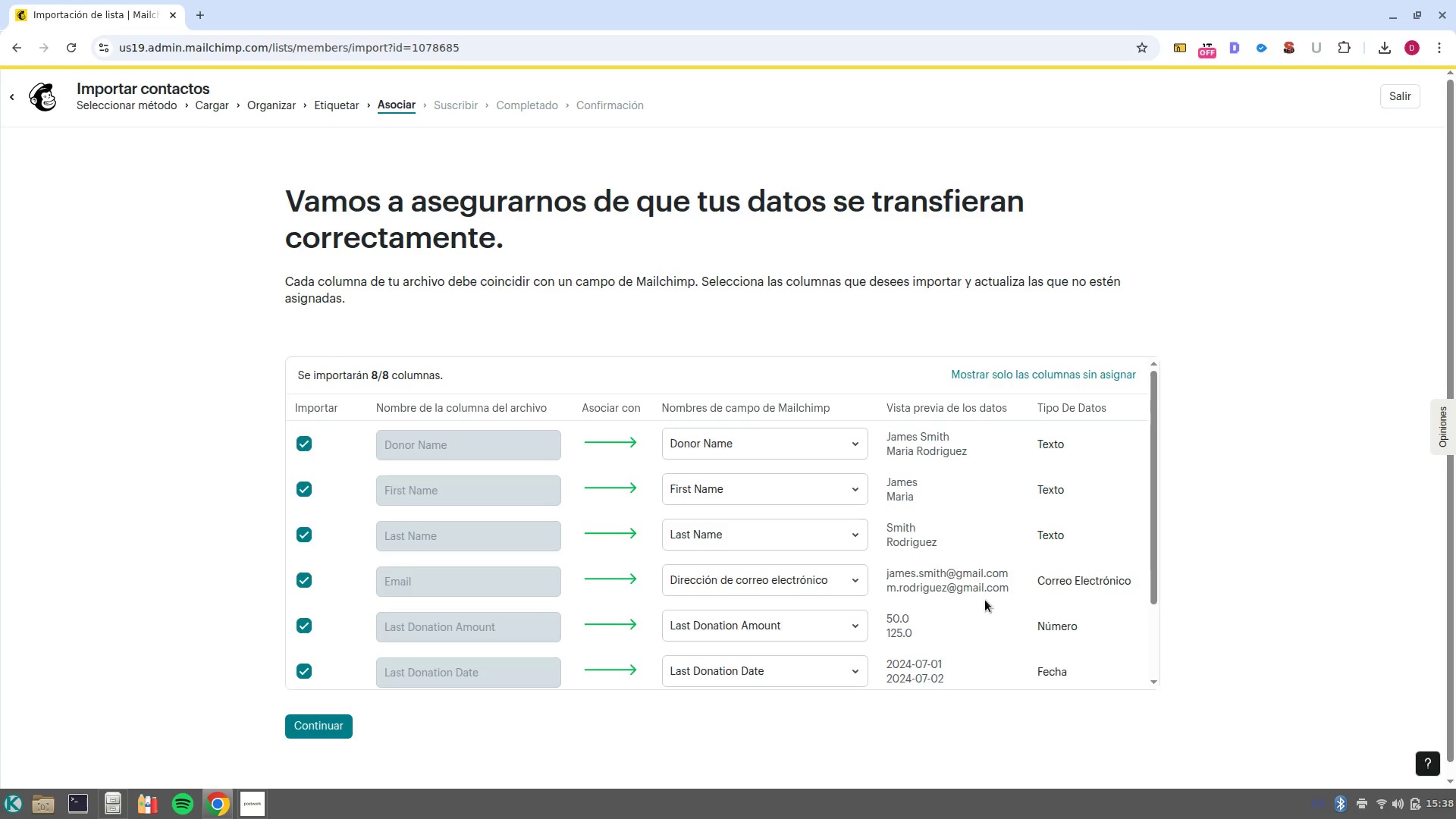 
wait(12.63)
 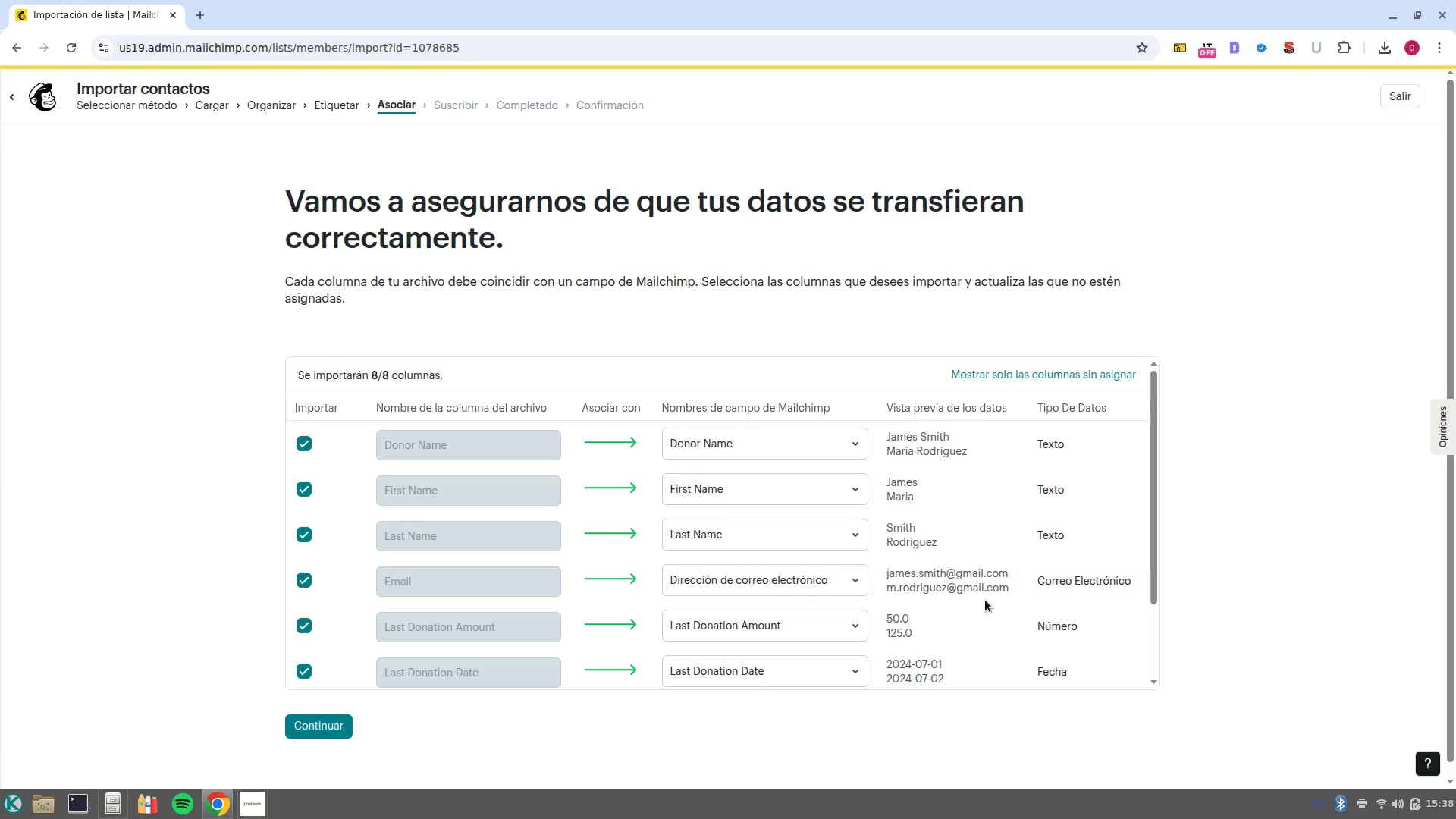 
scroll: coordinate [799, 562], scroll_direction: down, amount: 4.0
 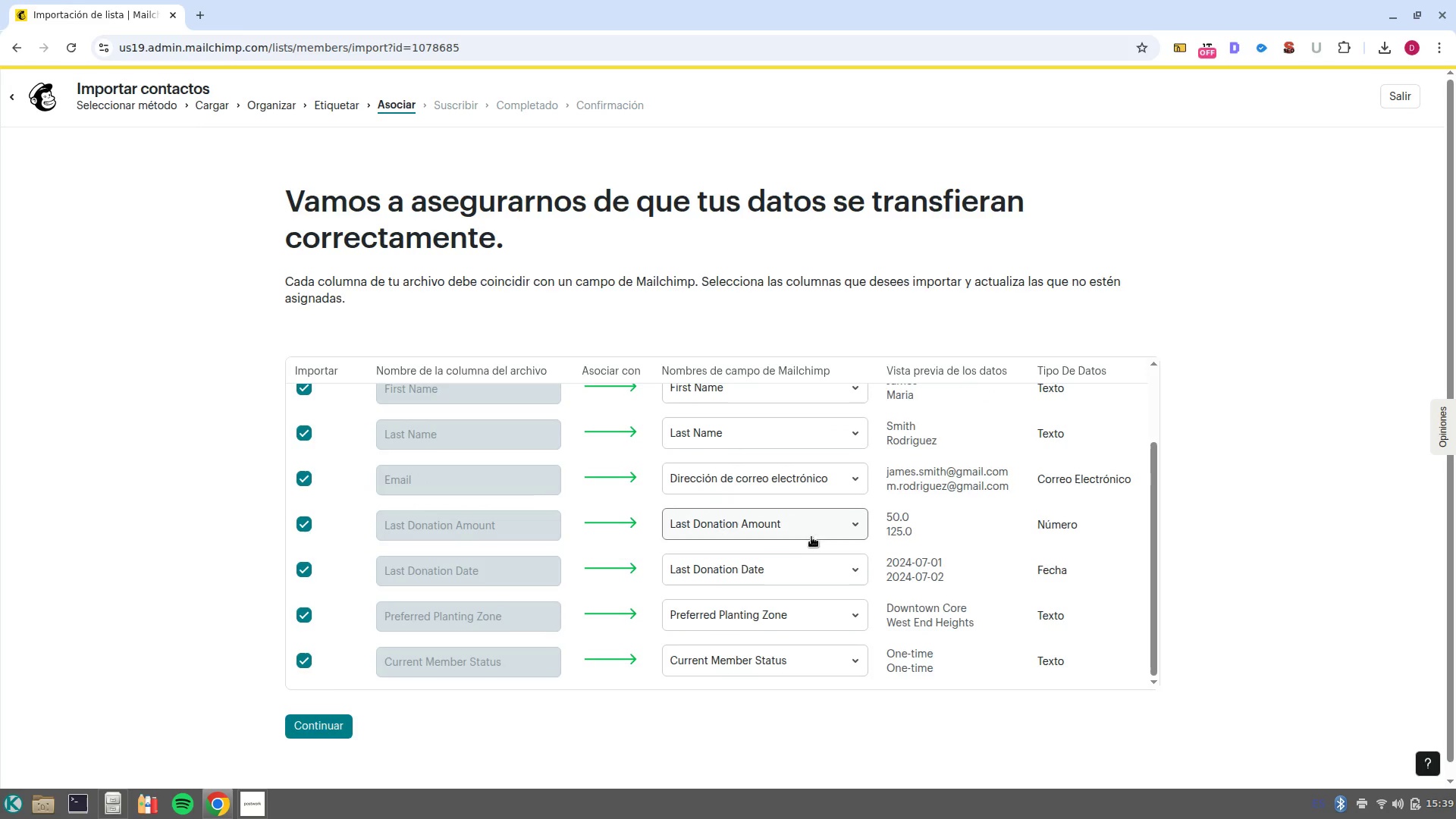 
scroll: coordinate [1022, 585], scroll_direction: up, amount: 2.0
 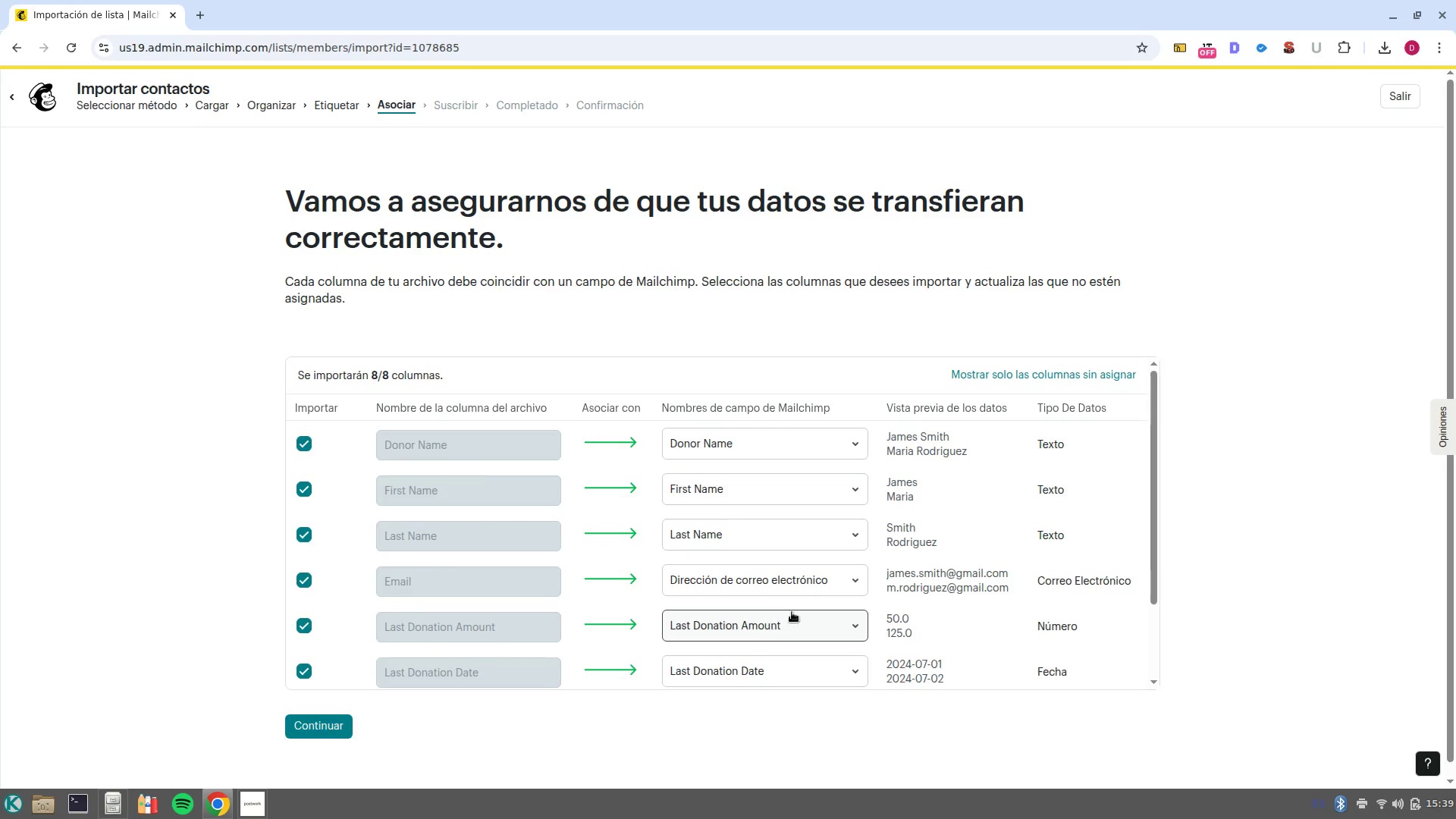 
left_click([319, 736])
 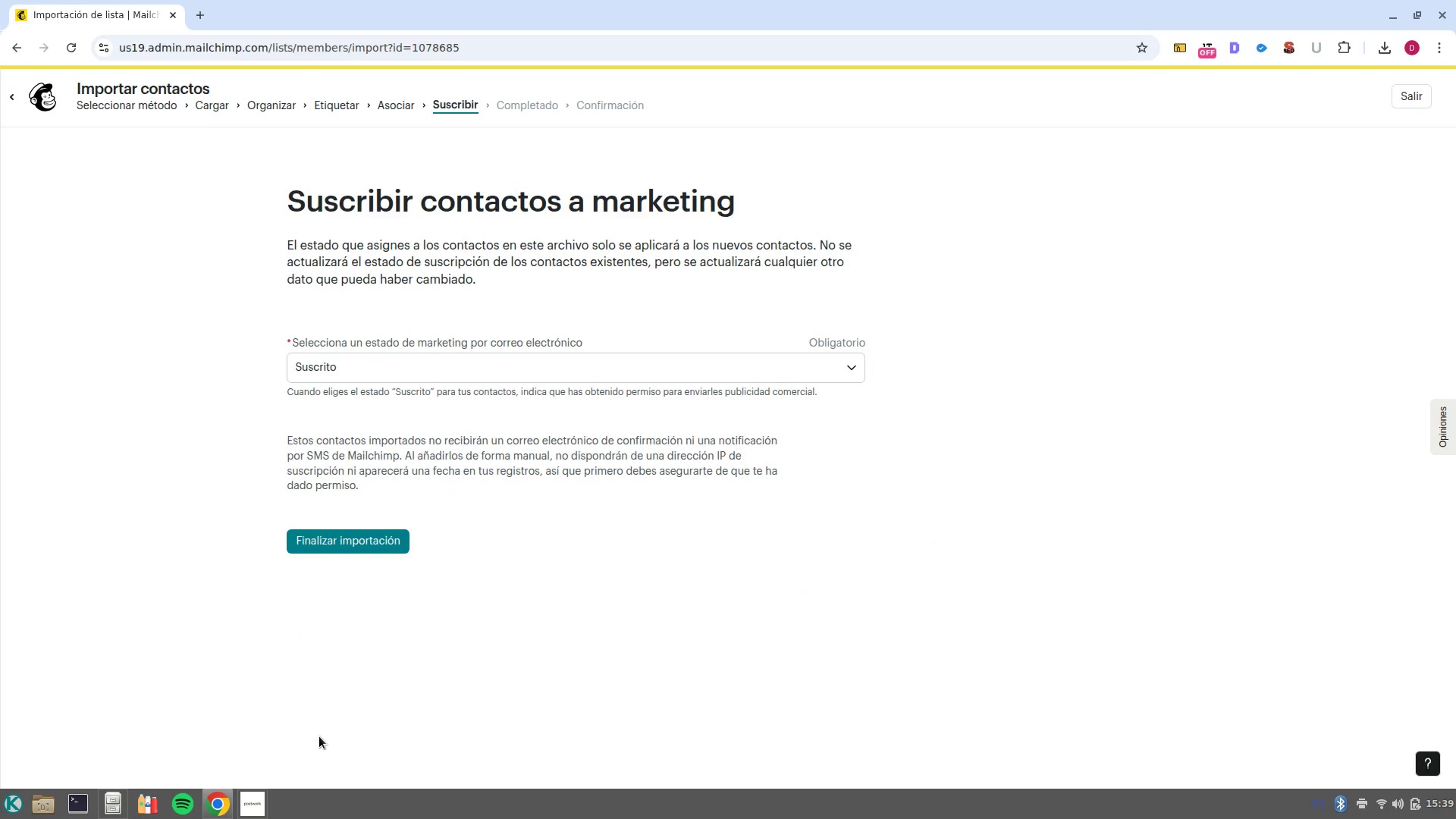 
wait(5.15)
 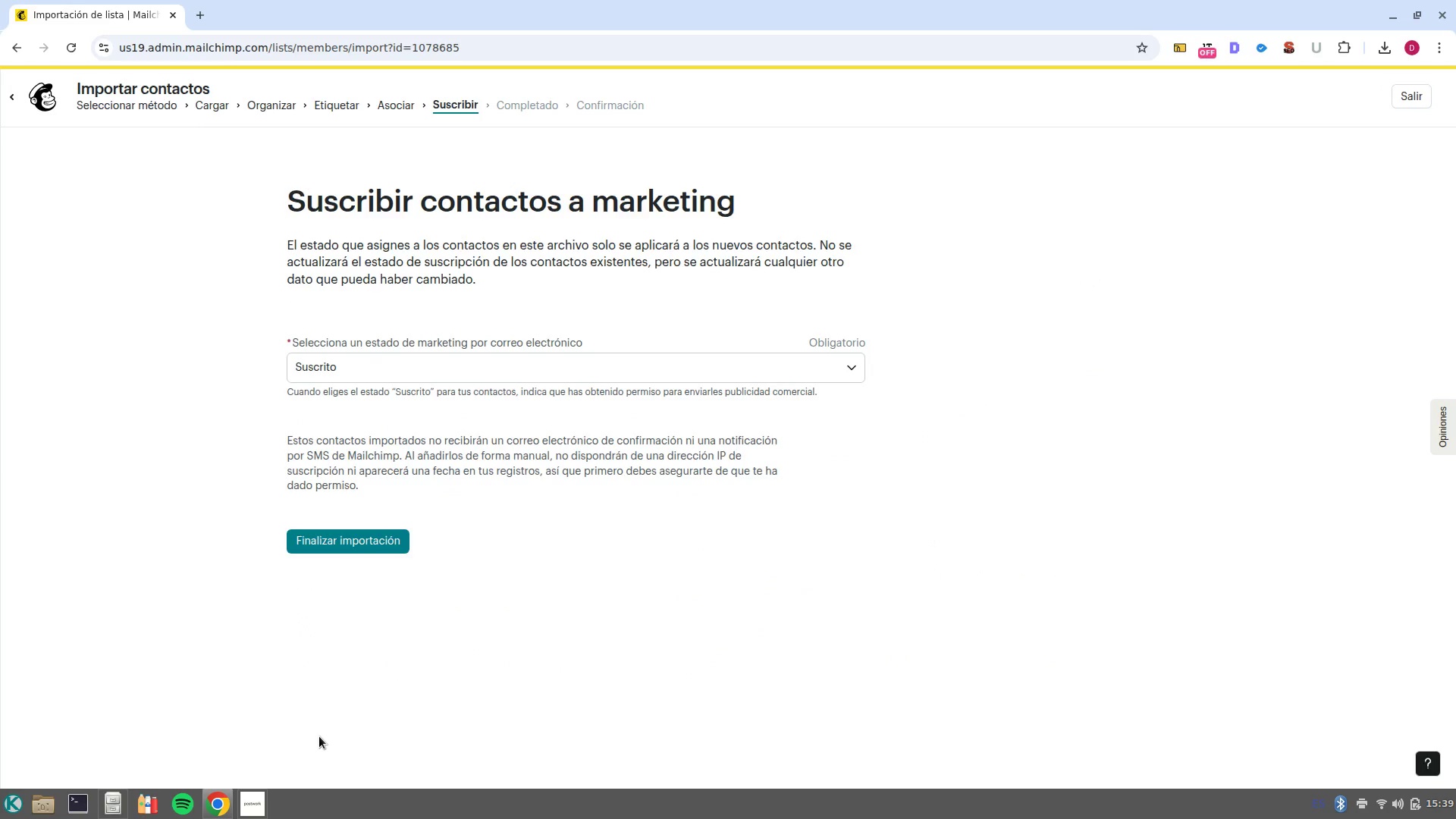 
left_click([379, 541])
 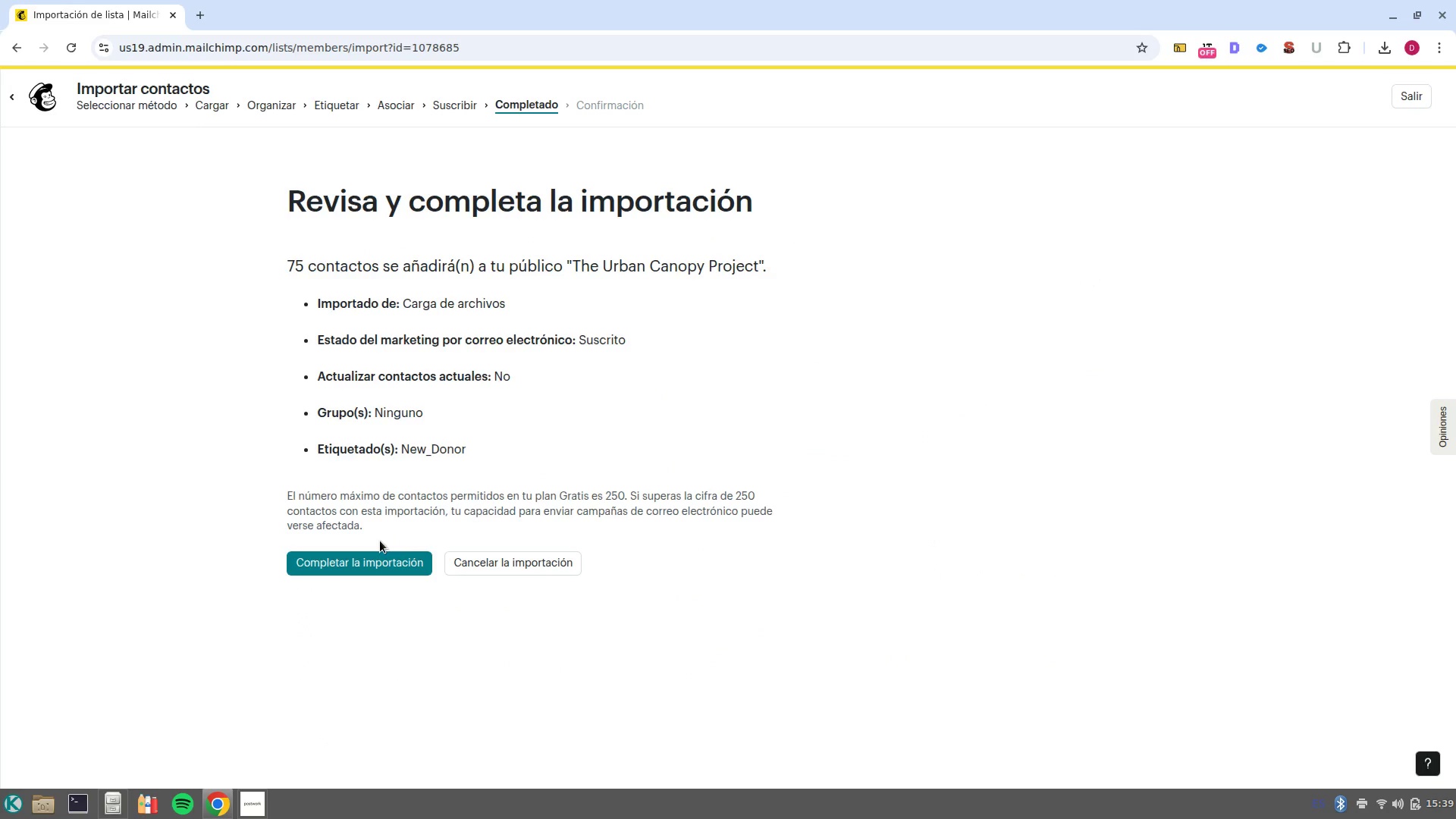 
left_click([357, 573])
 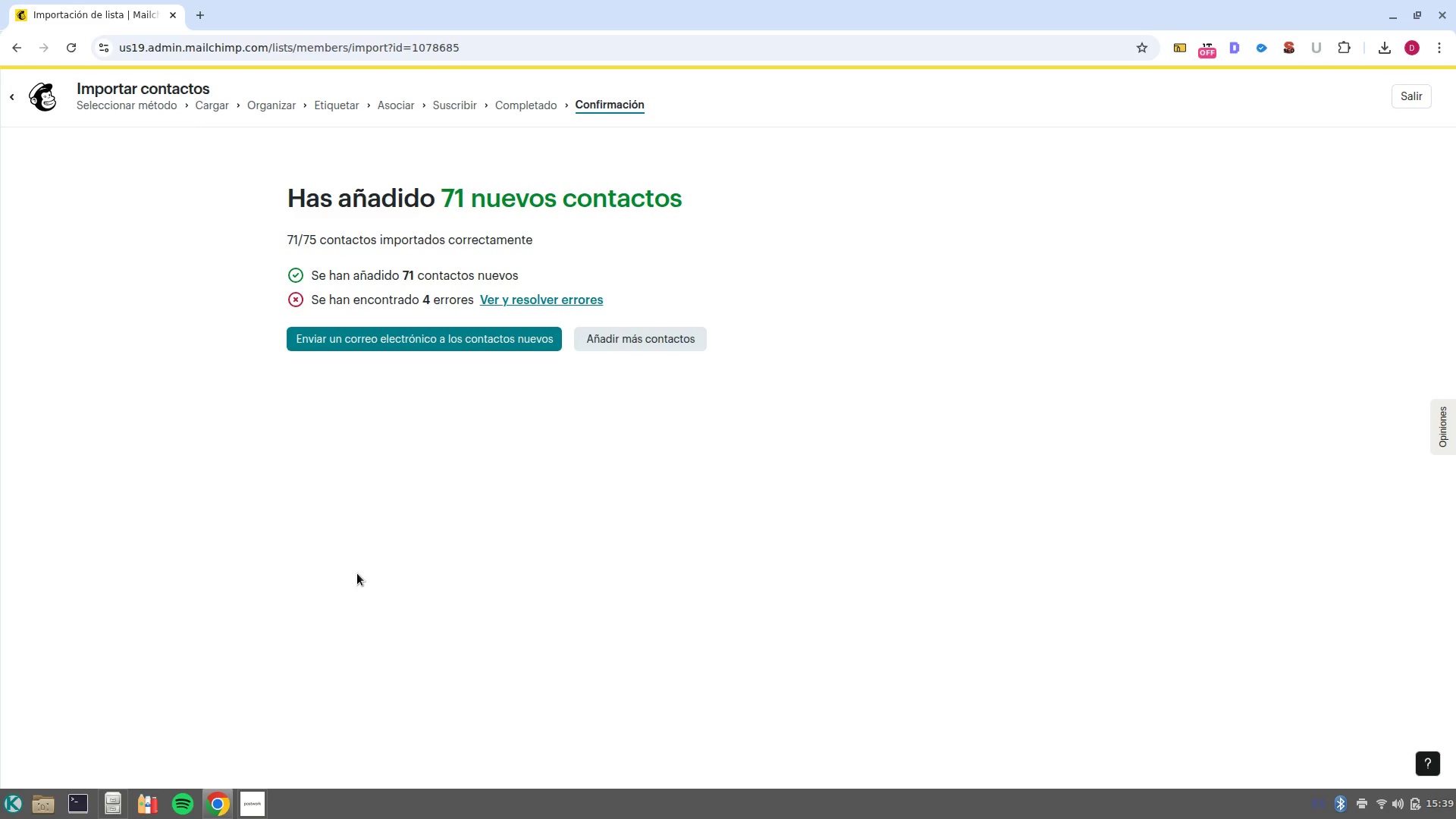 
wait(16.99)
 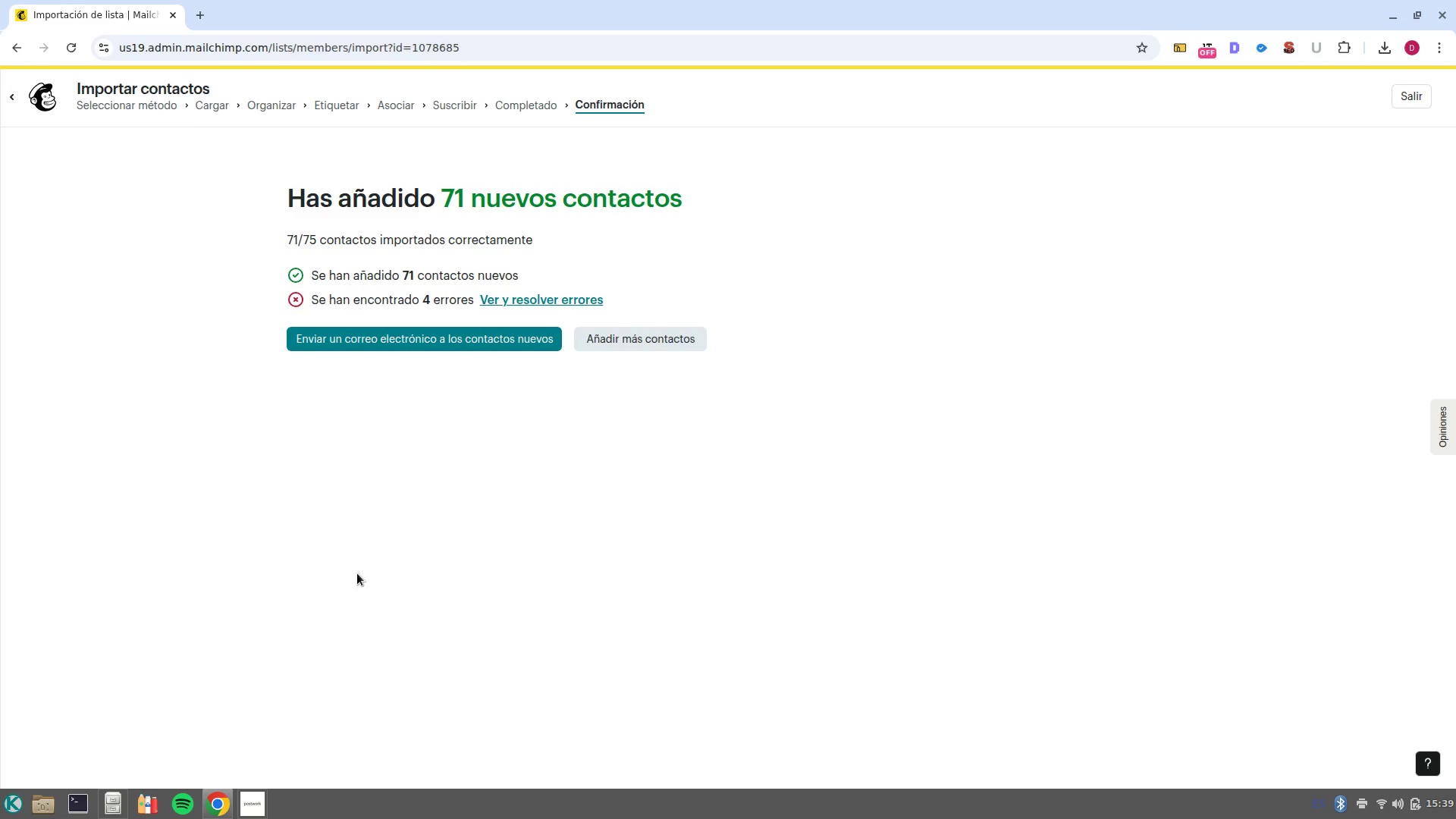 
left_click([1407, 107])
 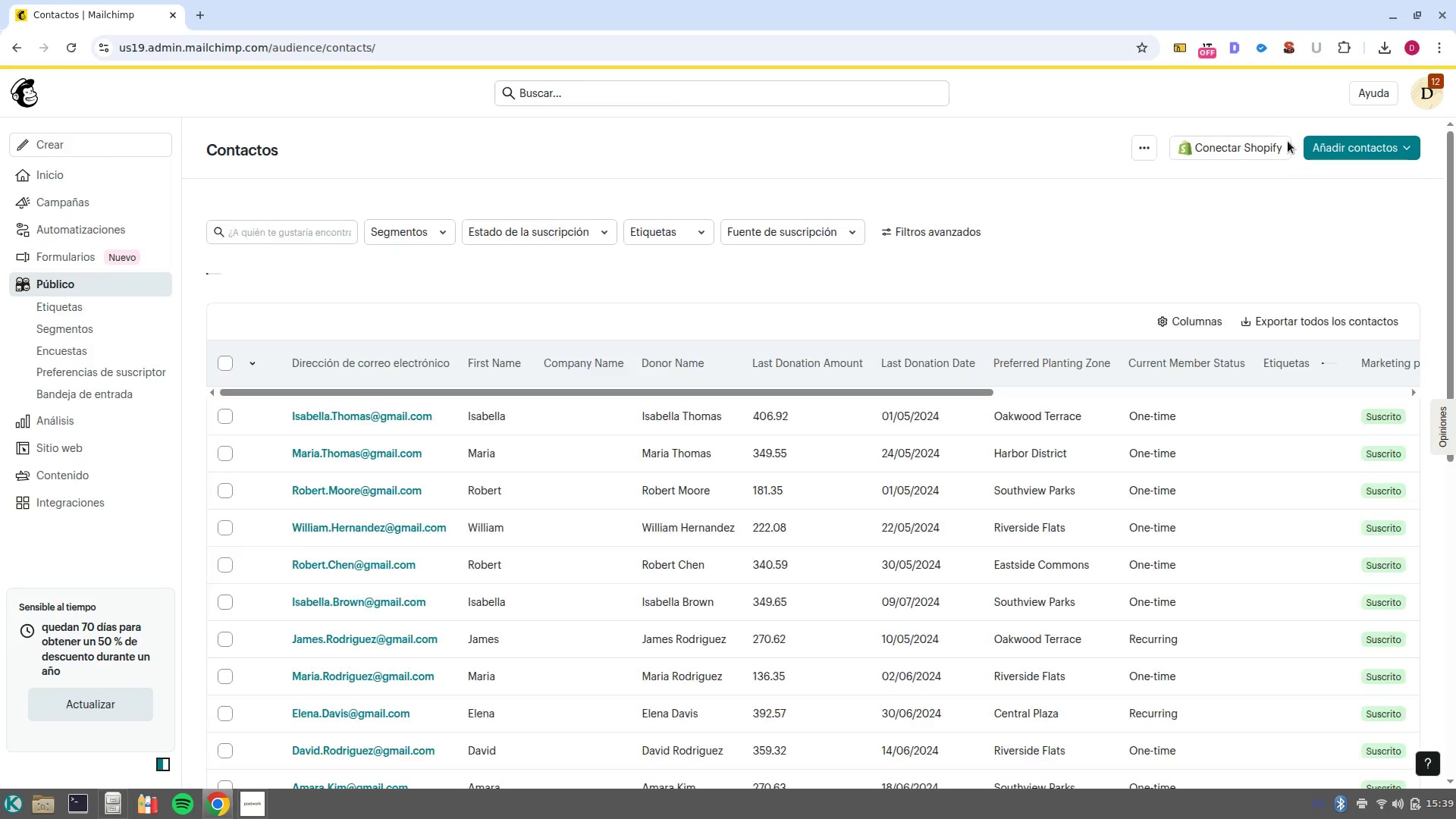 
left_click([1148, 149])
 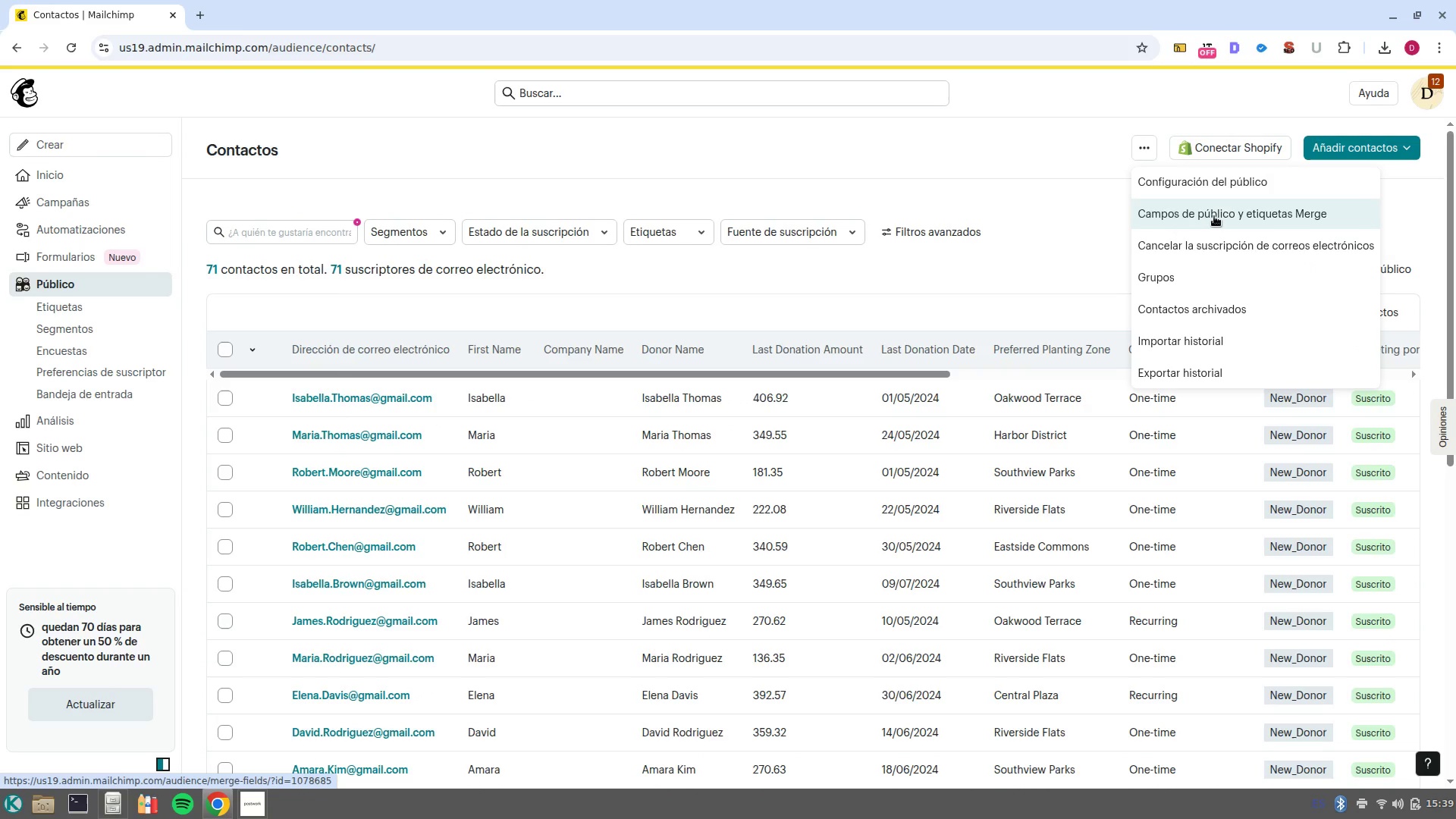 
left_click([1214, 216])
 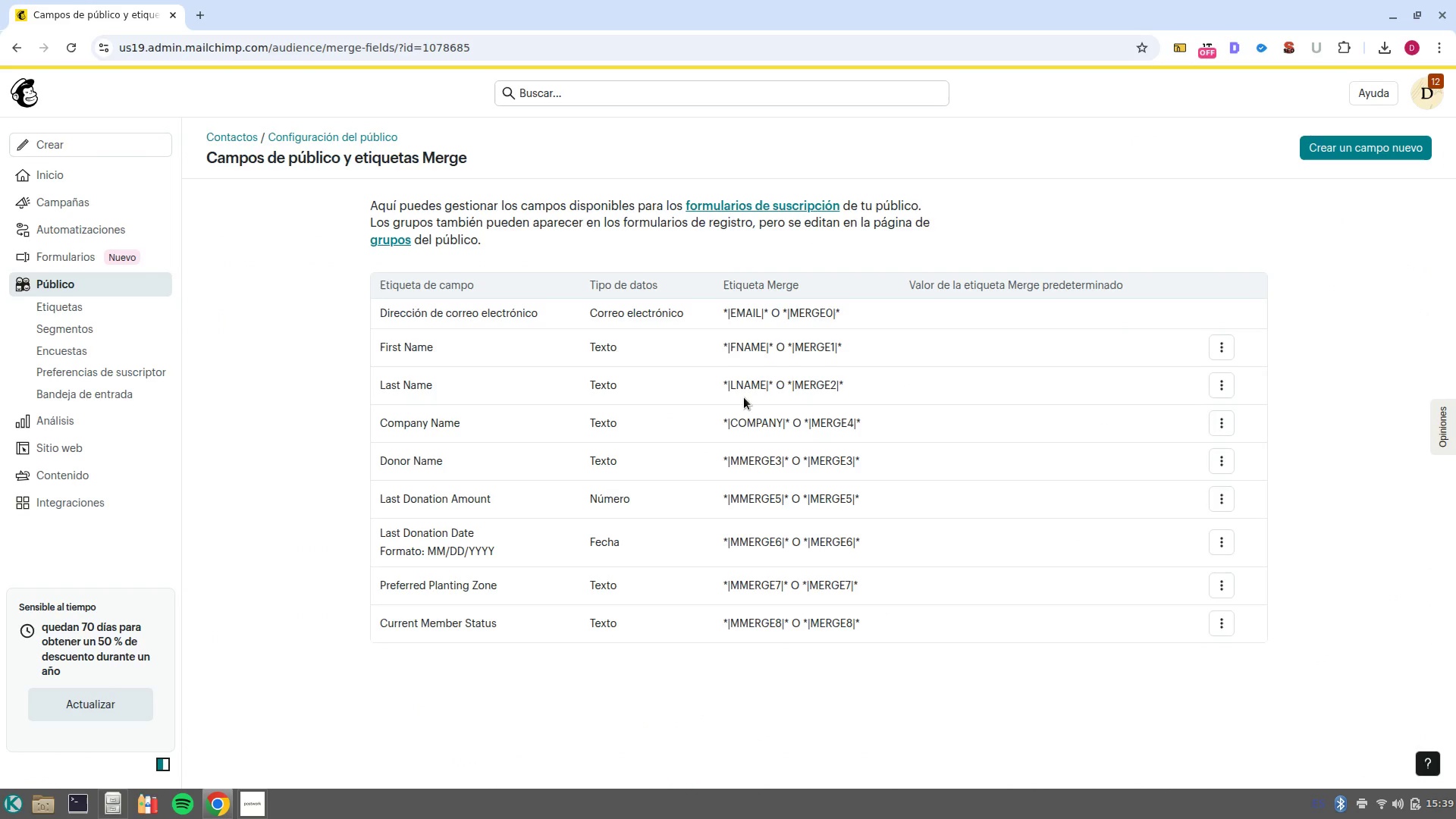 
wait(7.65)
 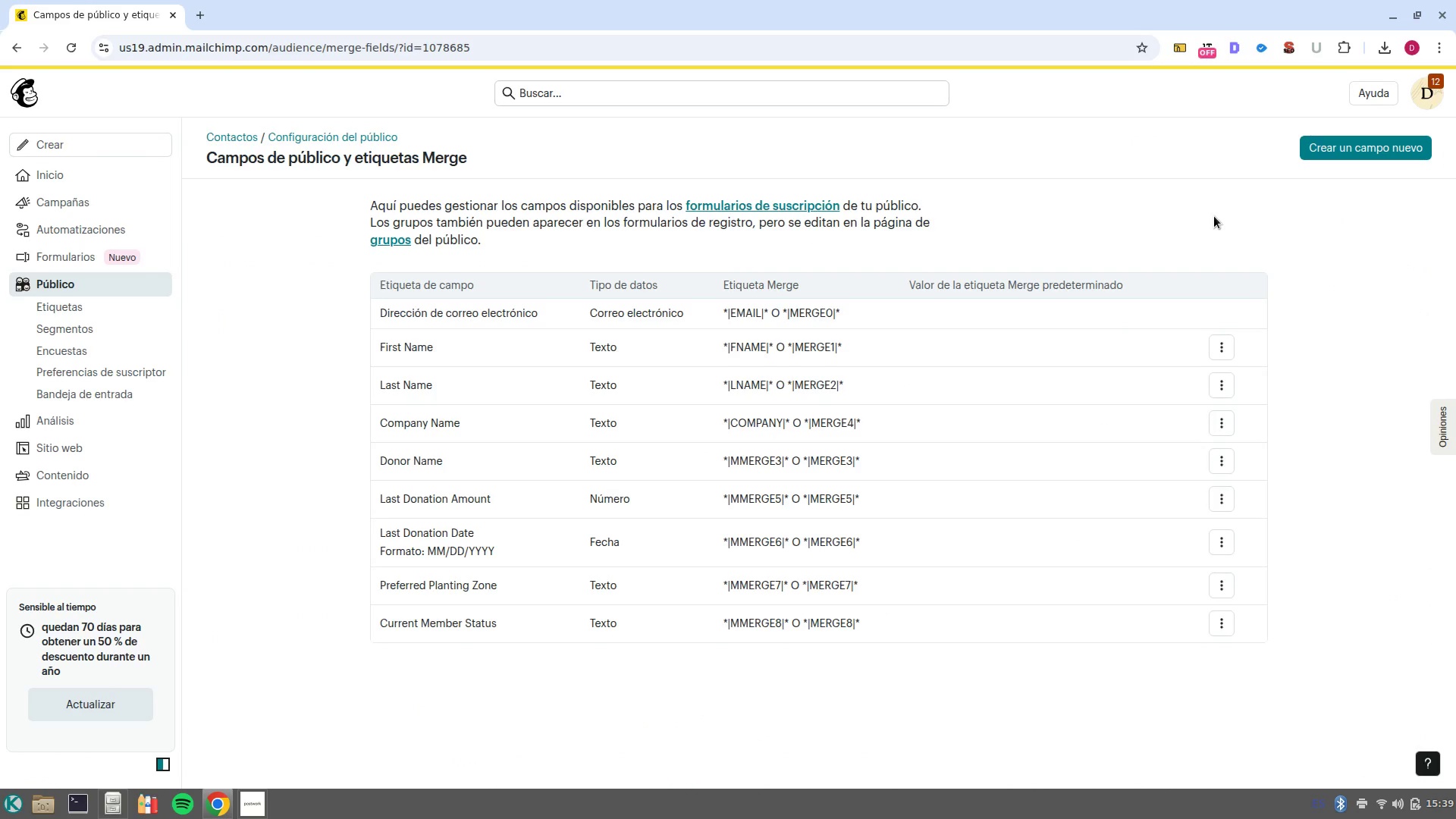 
left_click([1232, 462])
 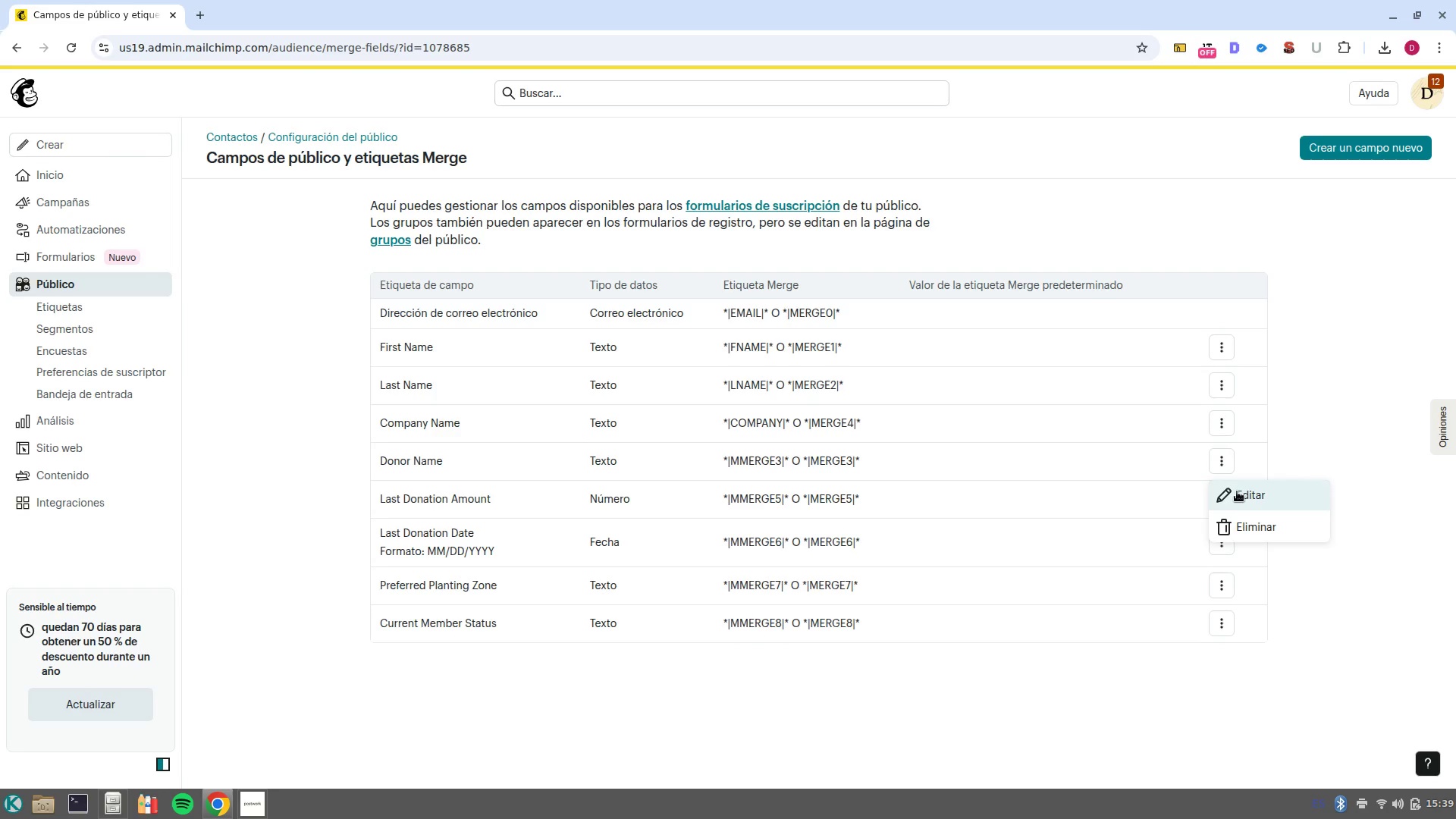 
left_click([1237, 491])
 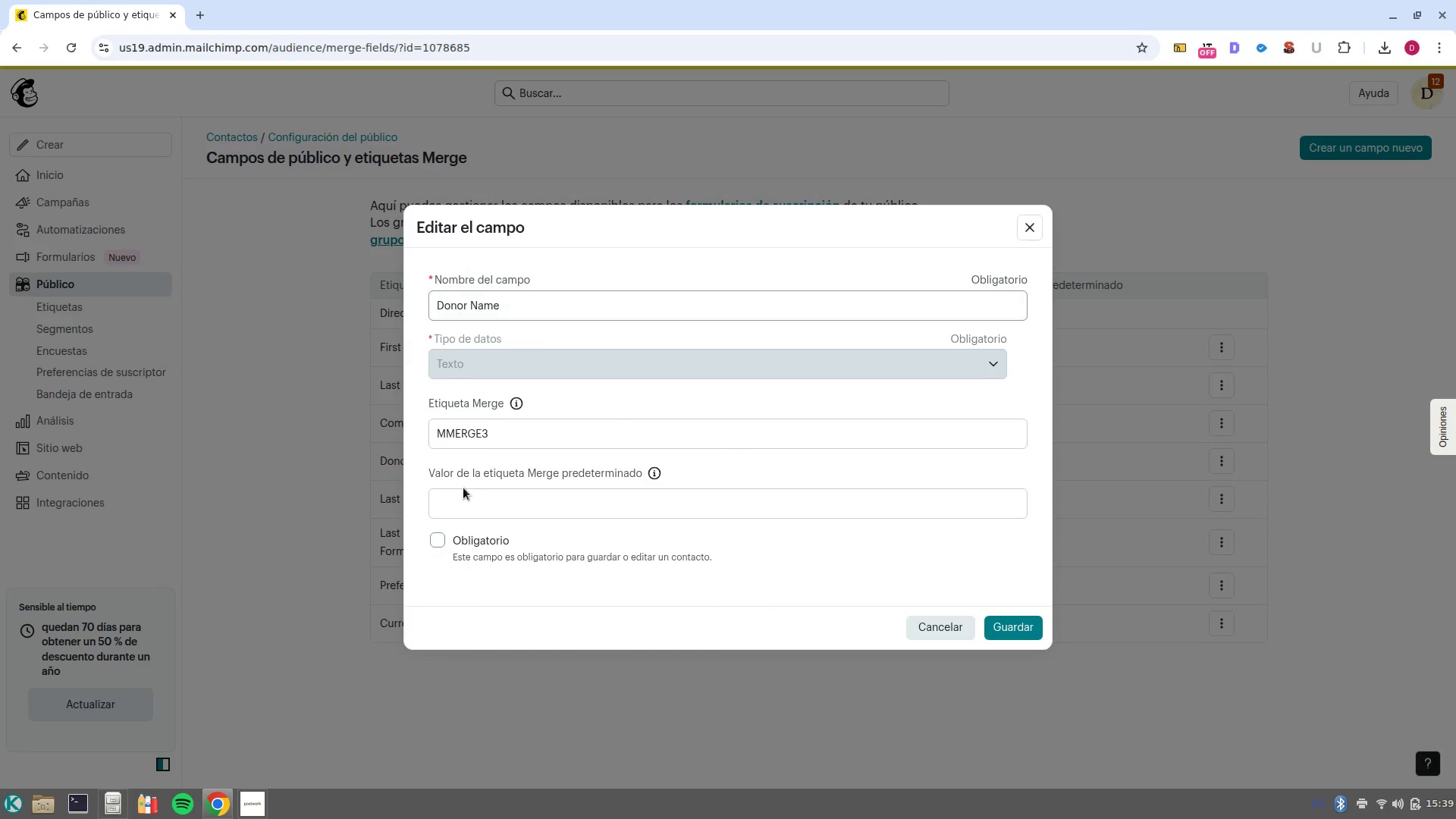 
double_click([454, 435])
 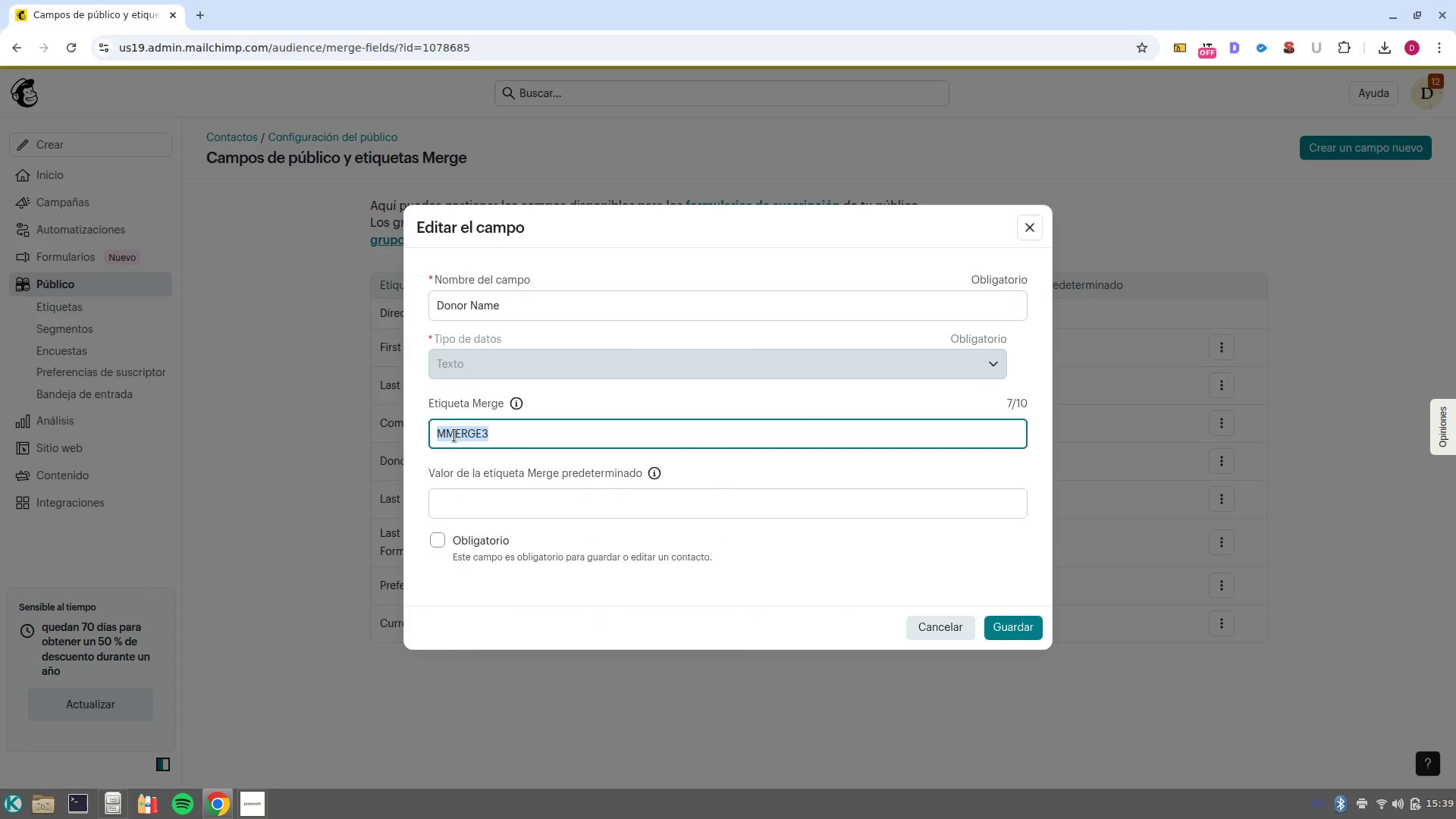 
left_click([454, 435])
 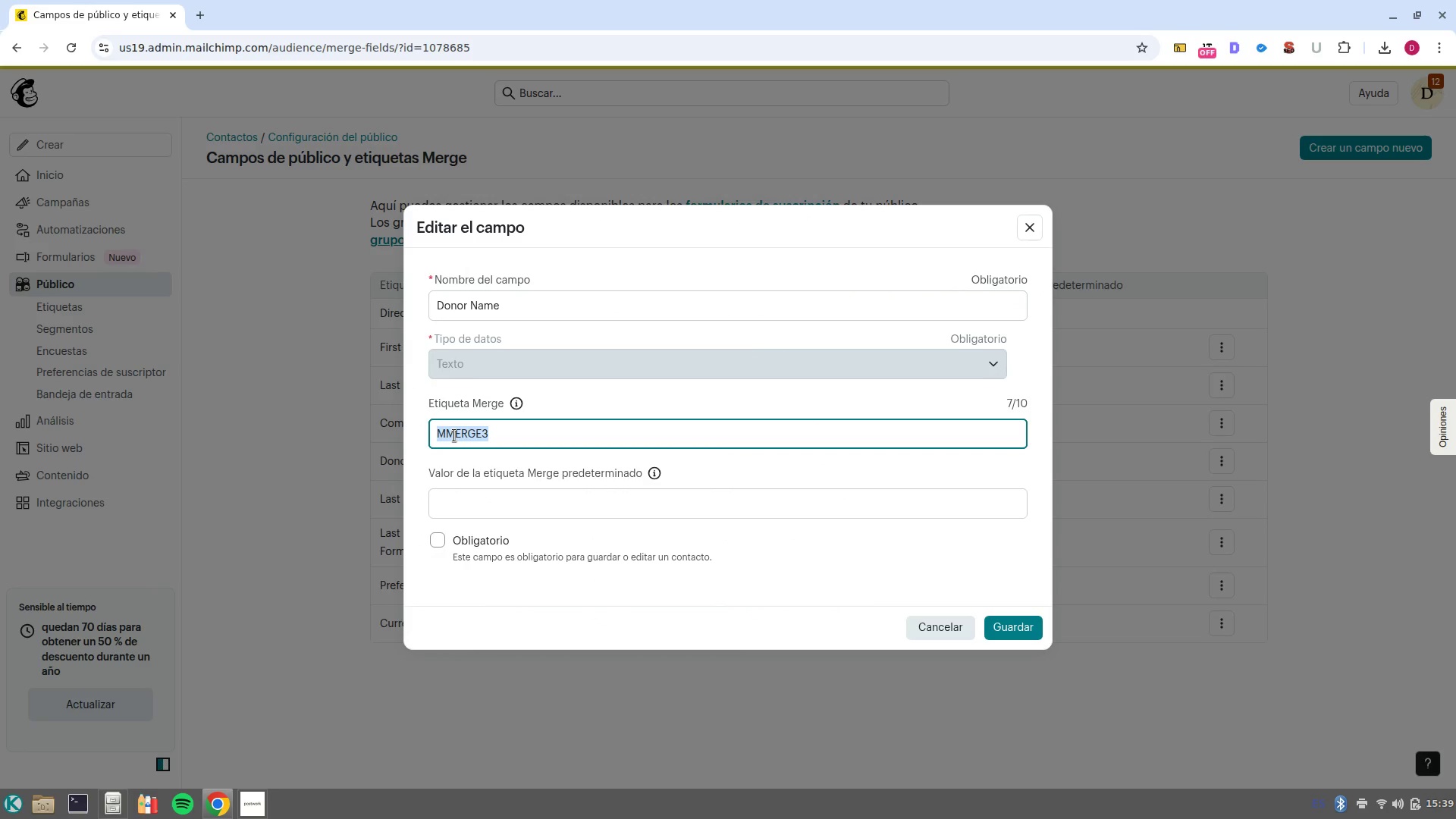 
type(Dono)
key(Backspace)
key(Backspace)
type(nor?name)
 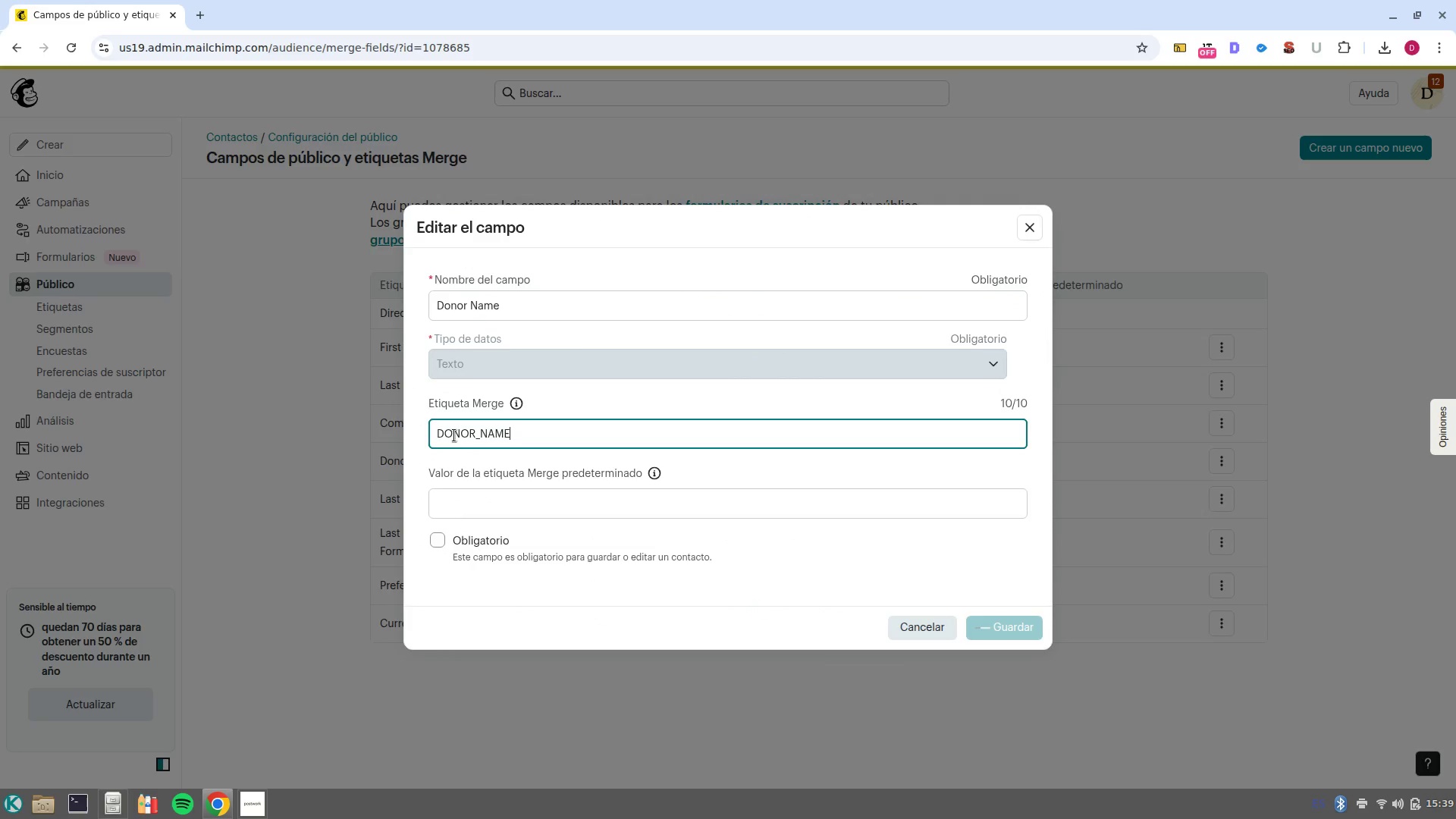 